 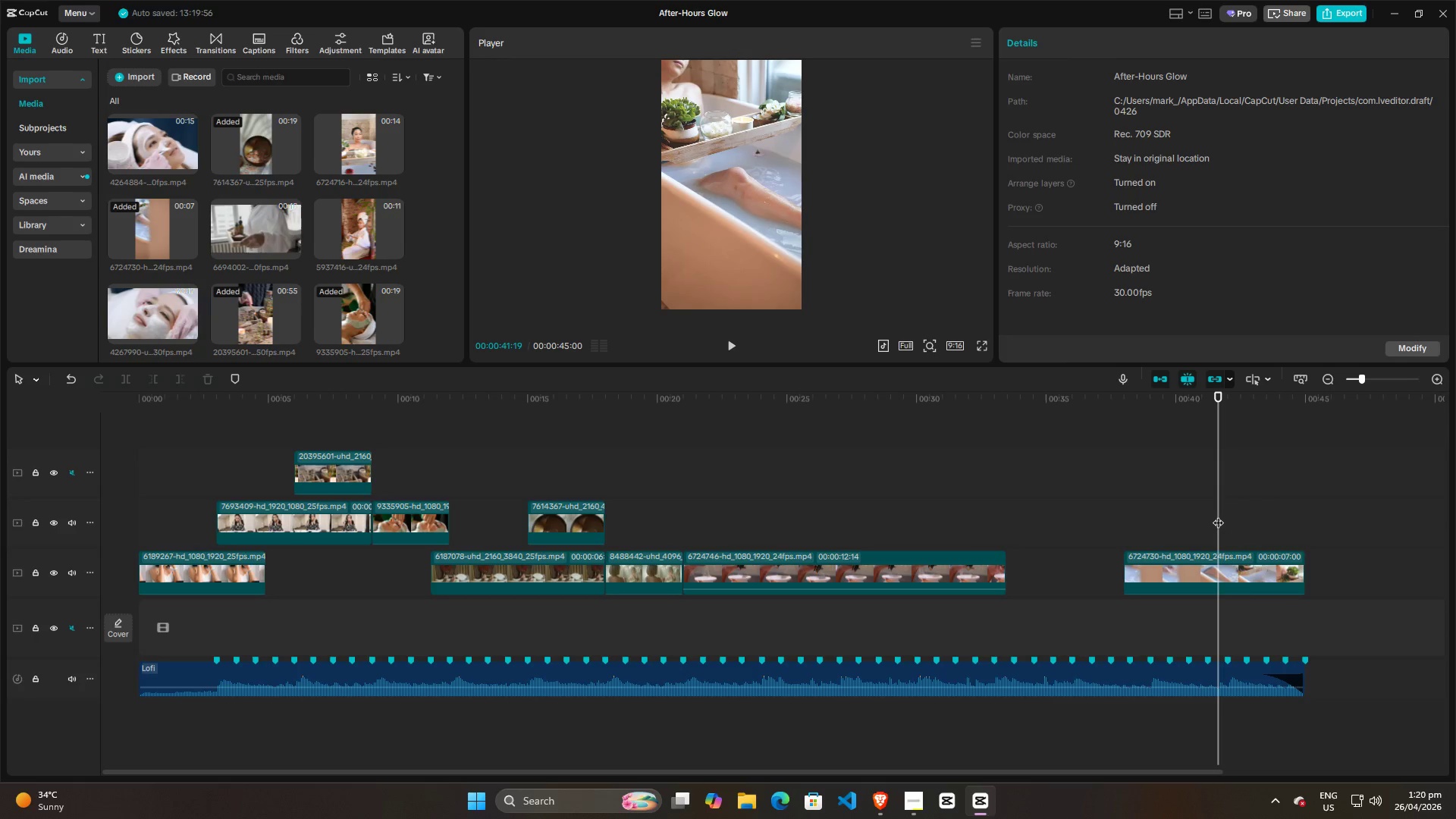 
left_click_drag(start_coordinate=[1218, 515], to_coordinate=[1225, 515])
 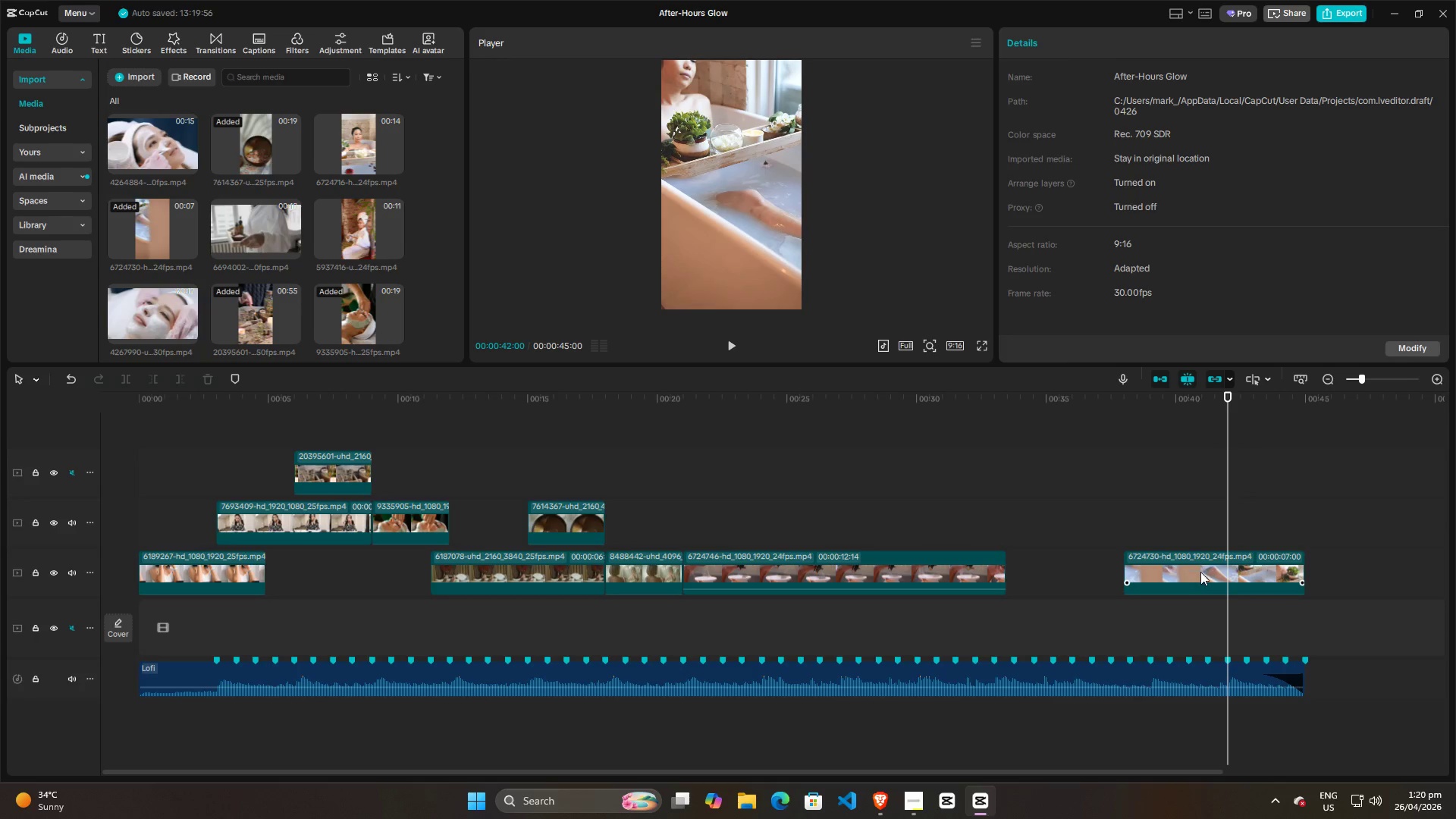 
left_click([1200, 576])
 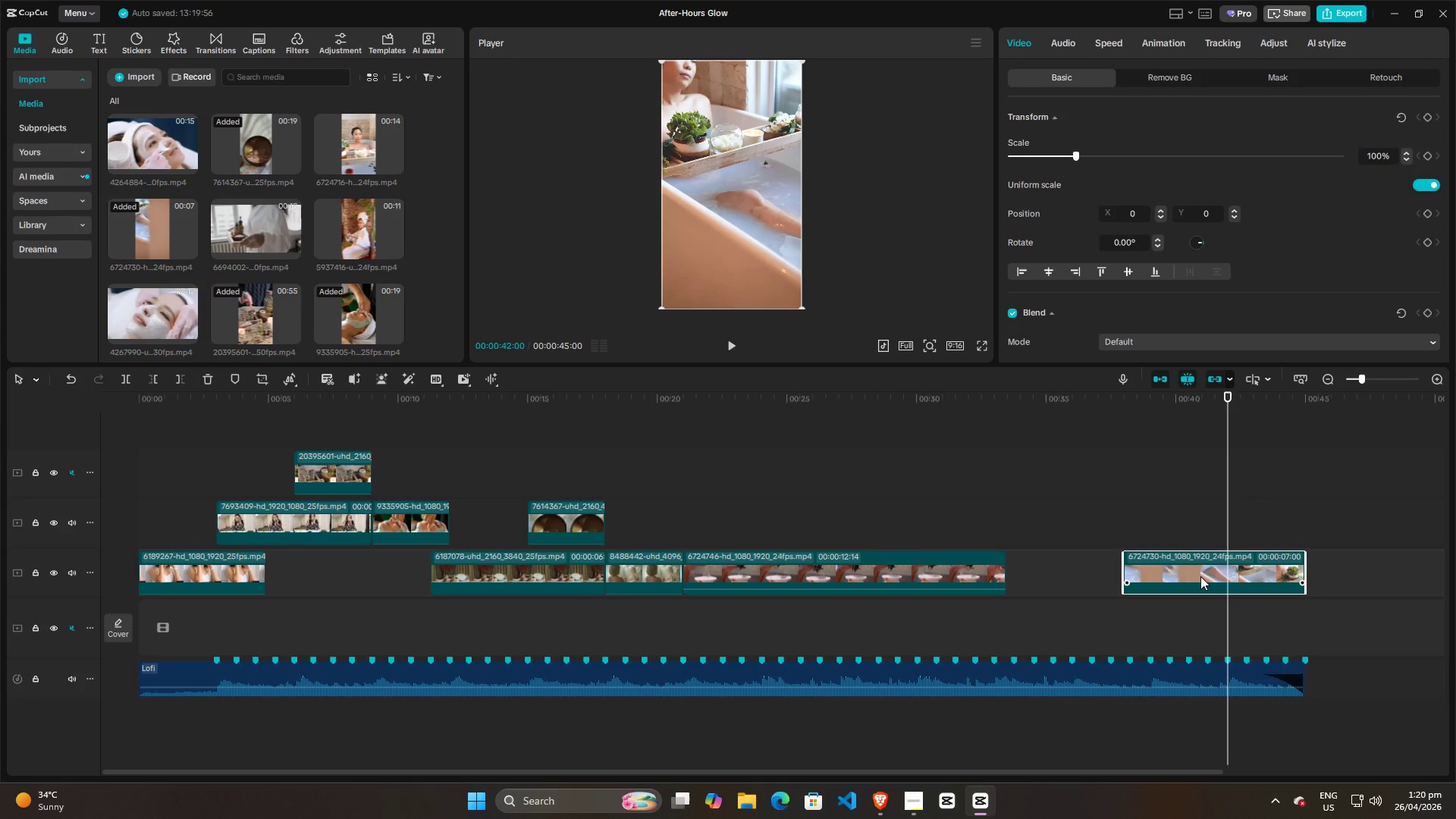 
key(Q)
 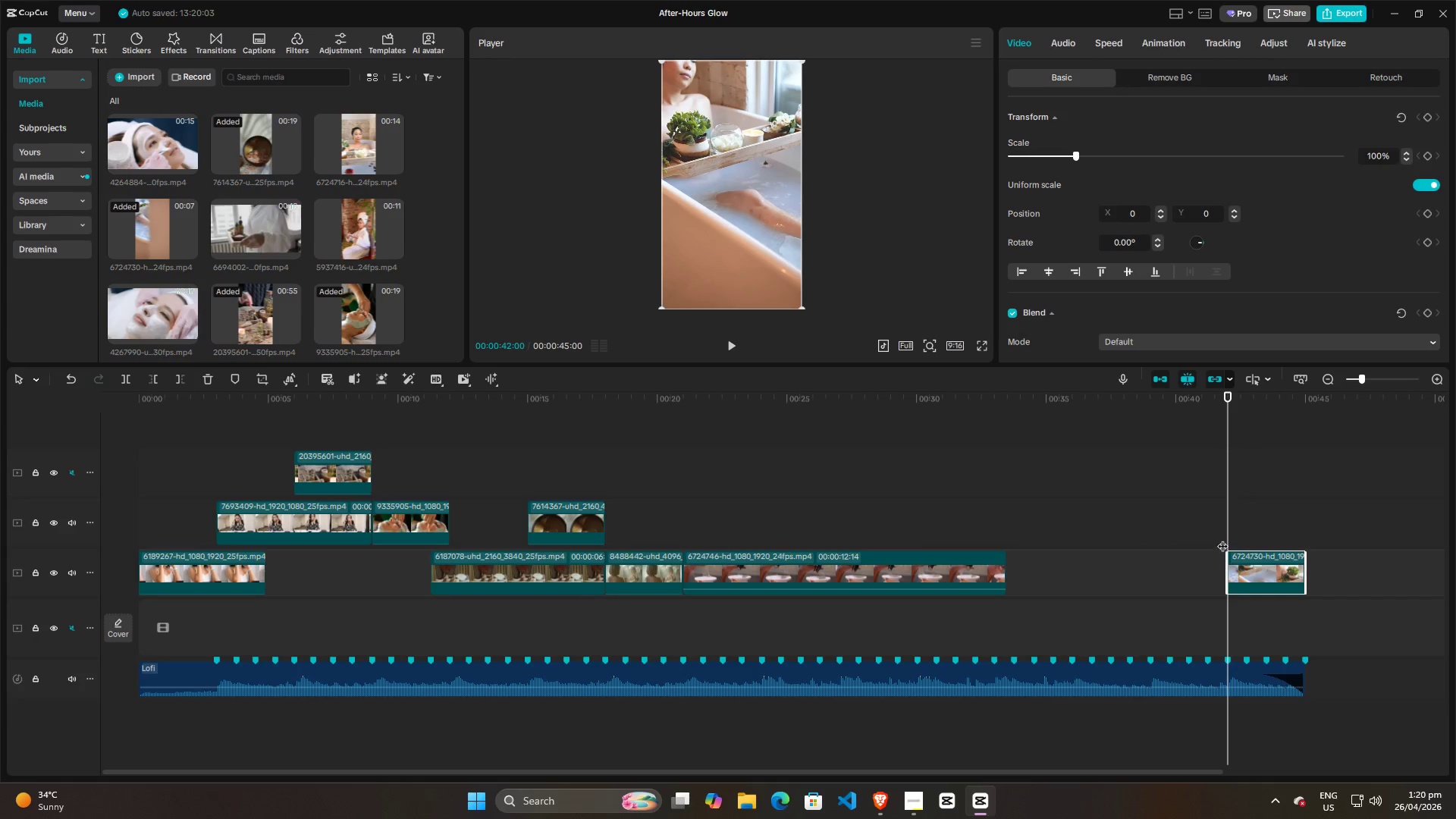 
key(Space)
 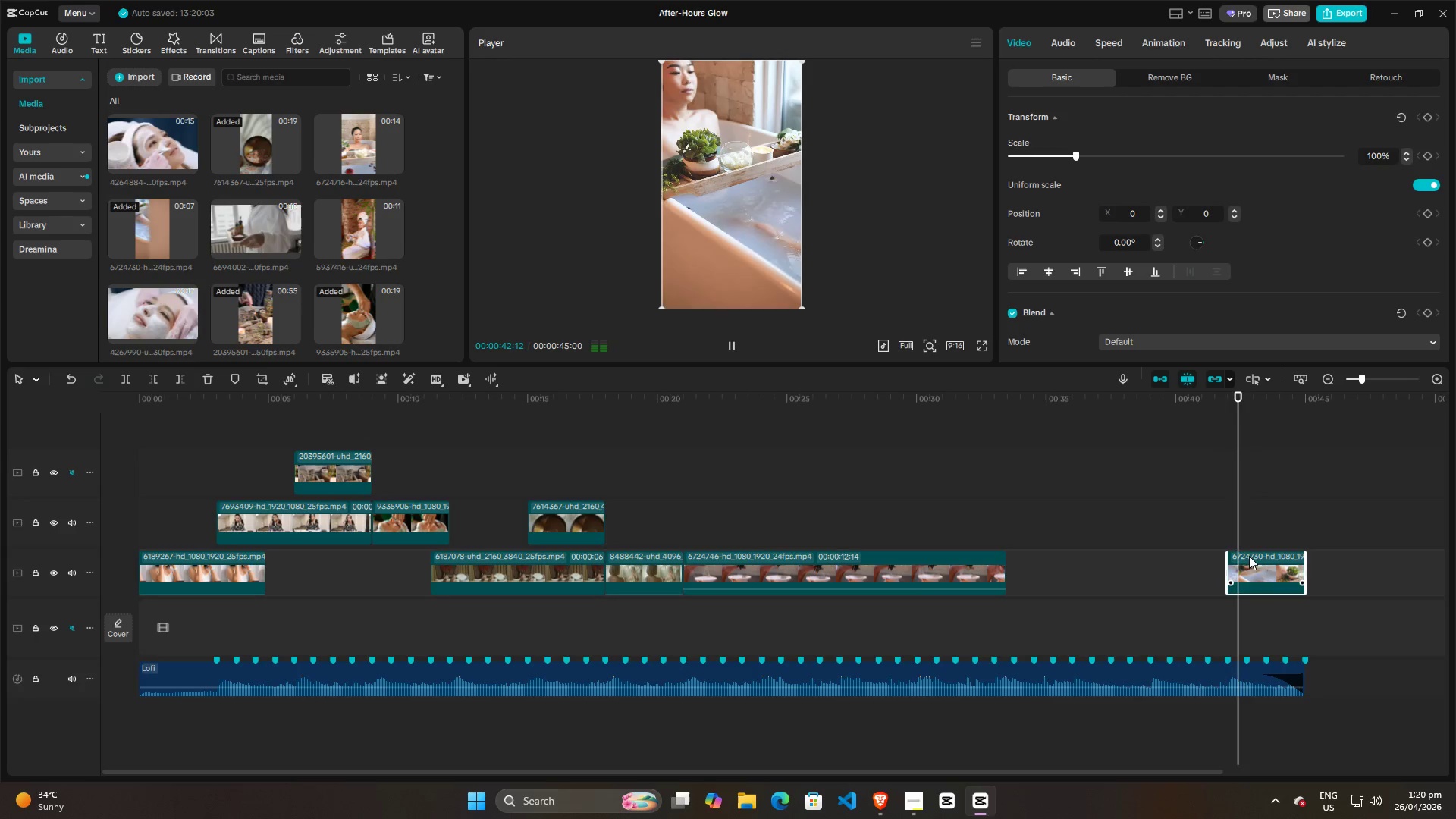 
left_click([1254, 563])
 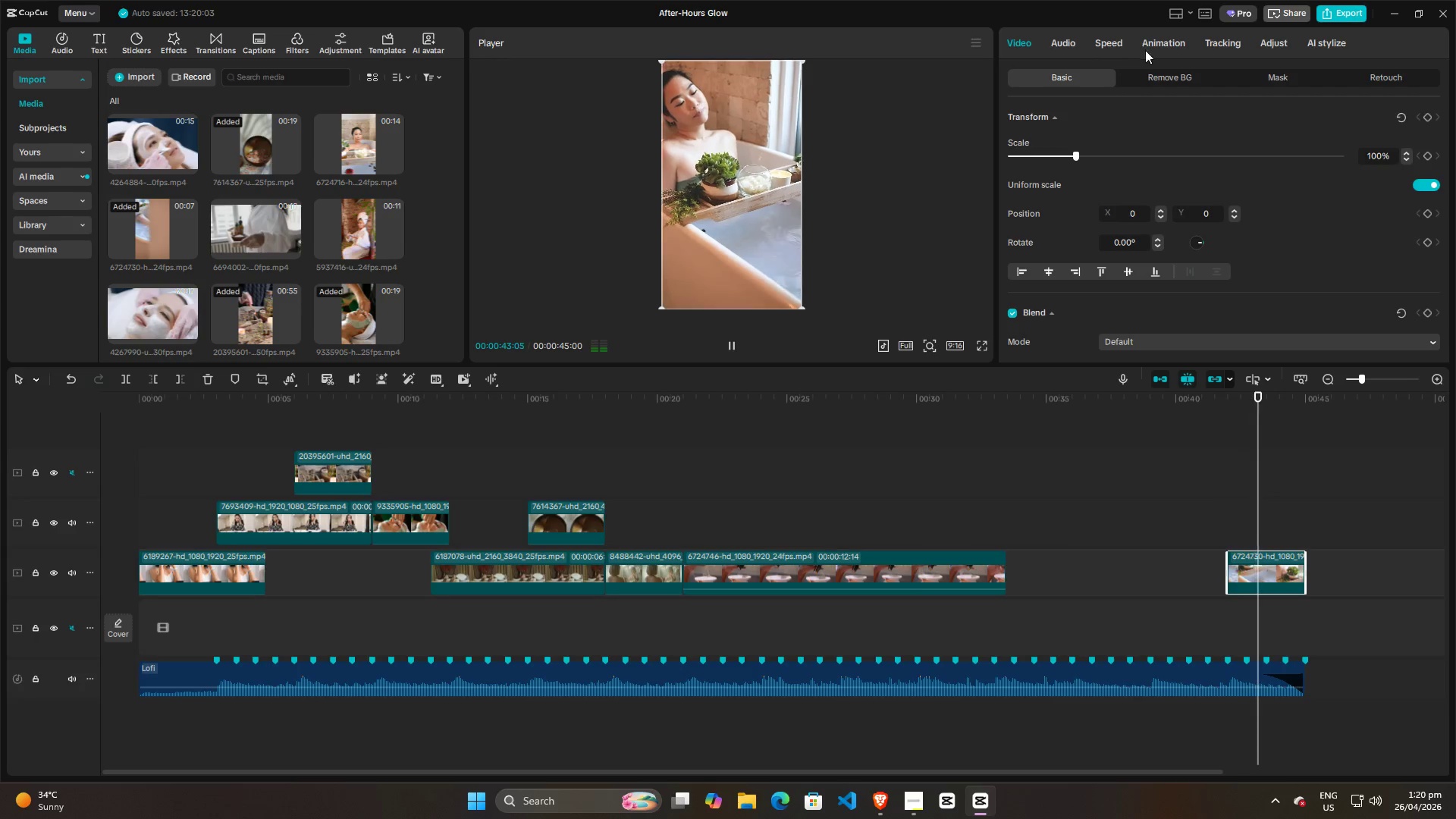 
left_click([1167, 39])
 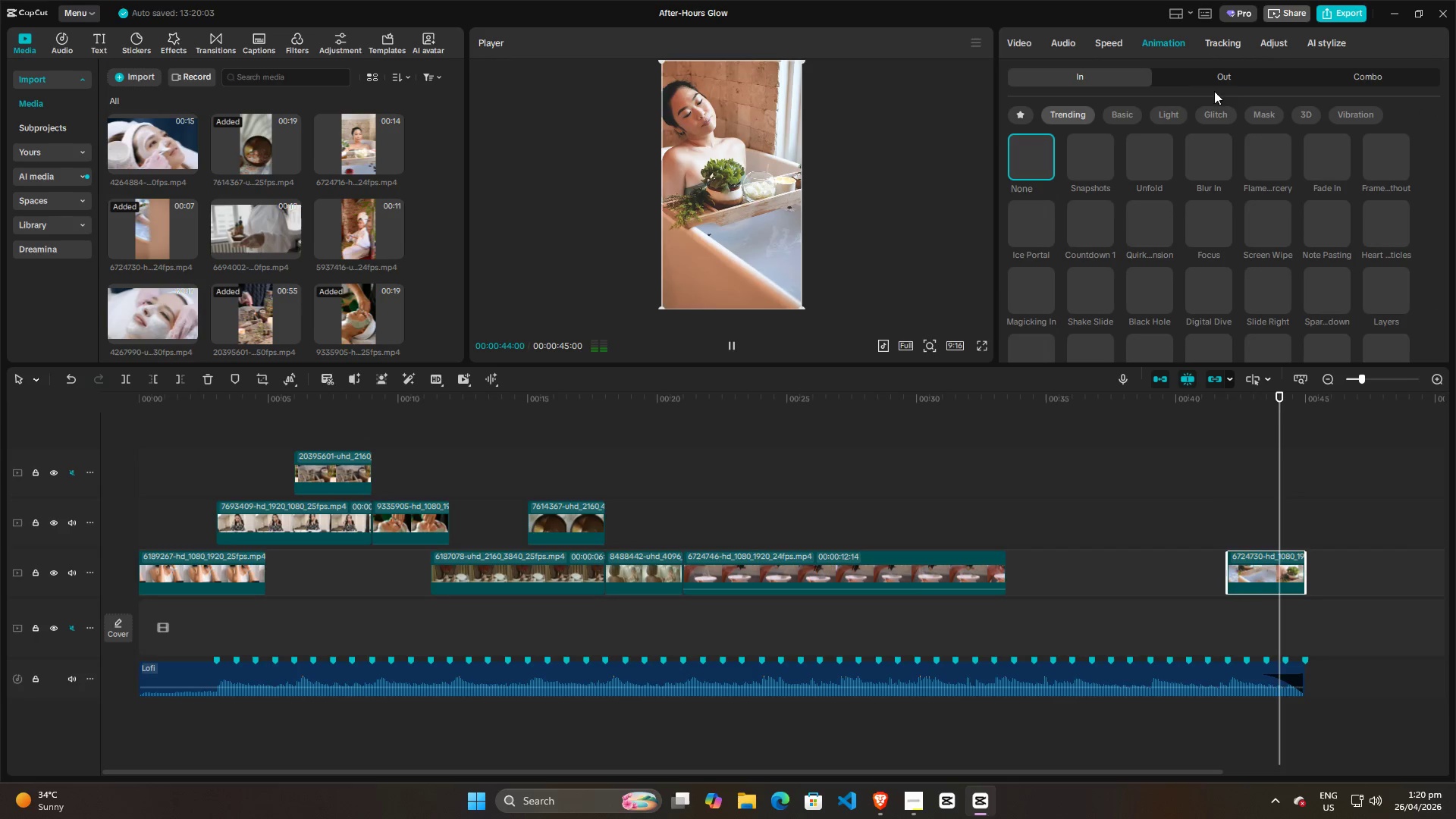 
left_click([1235, 74])
 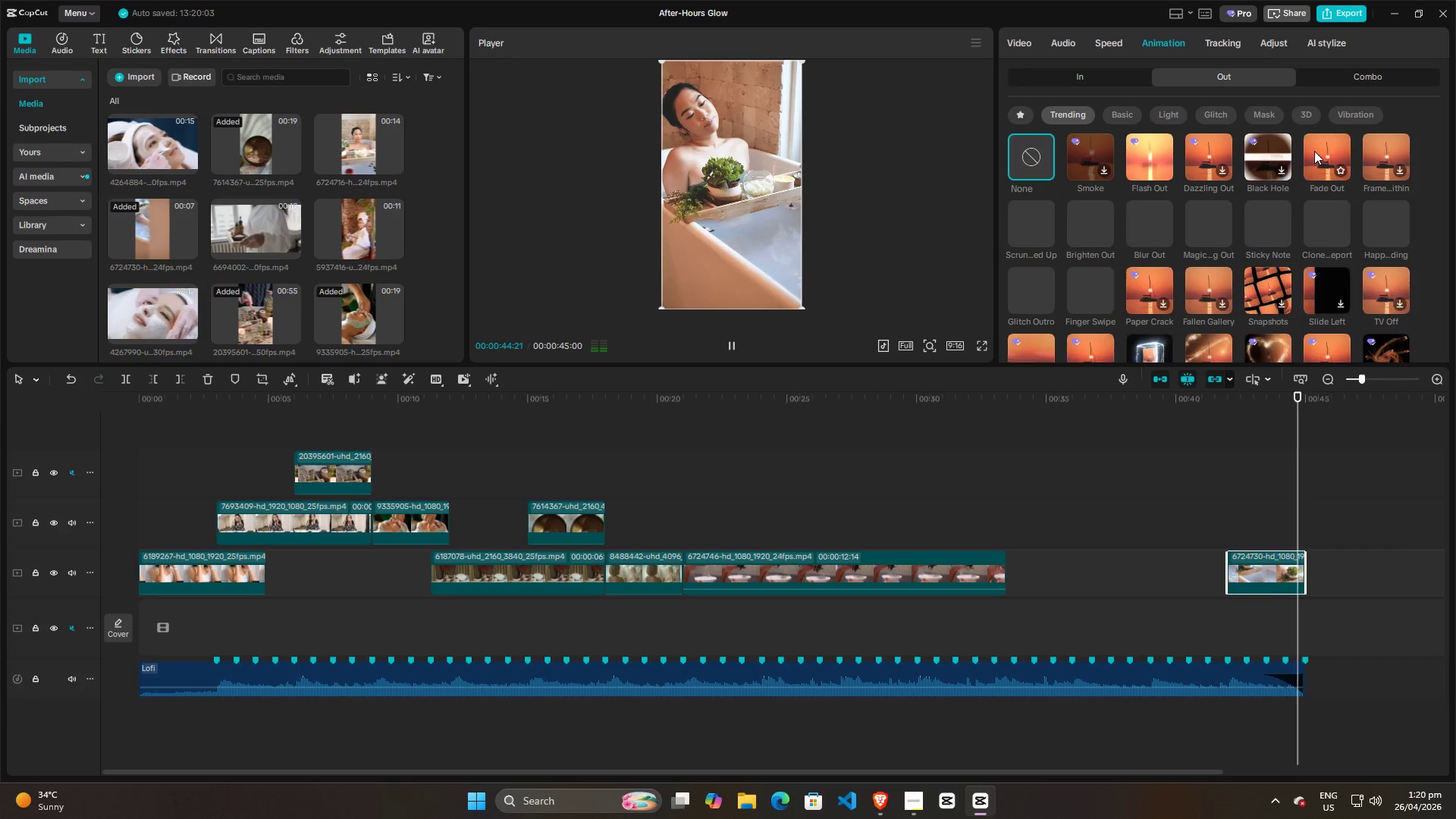 
left_click([1315, 155])
 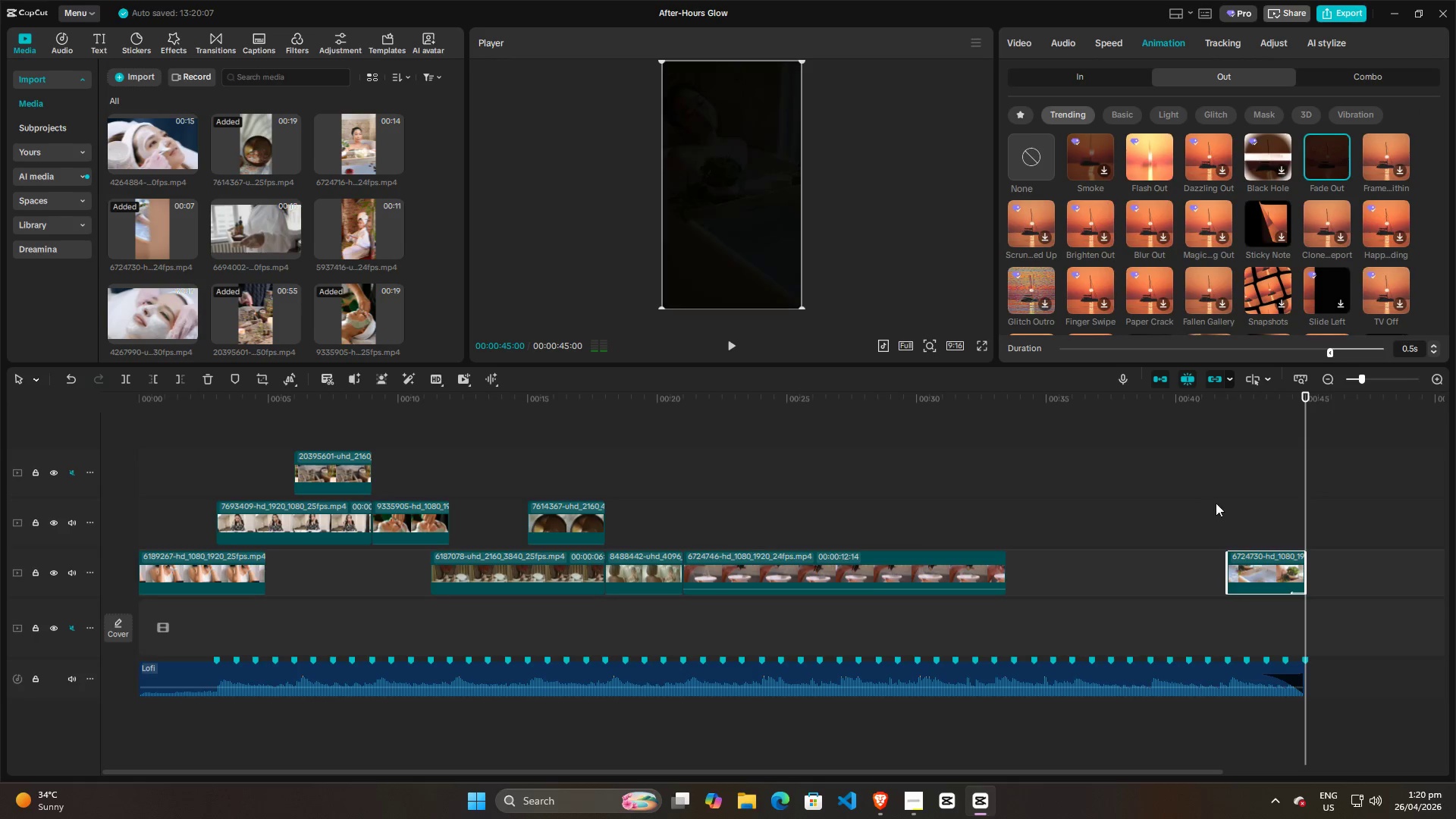 
left_click([1230, 508])
 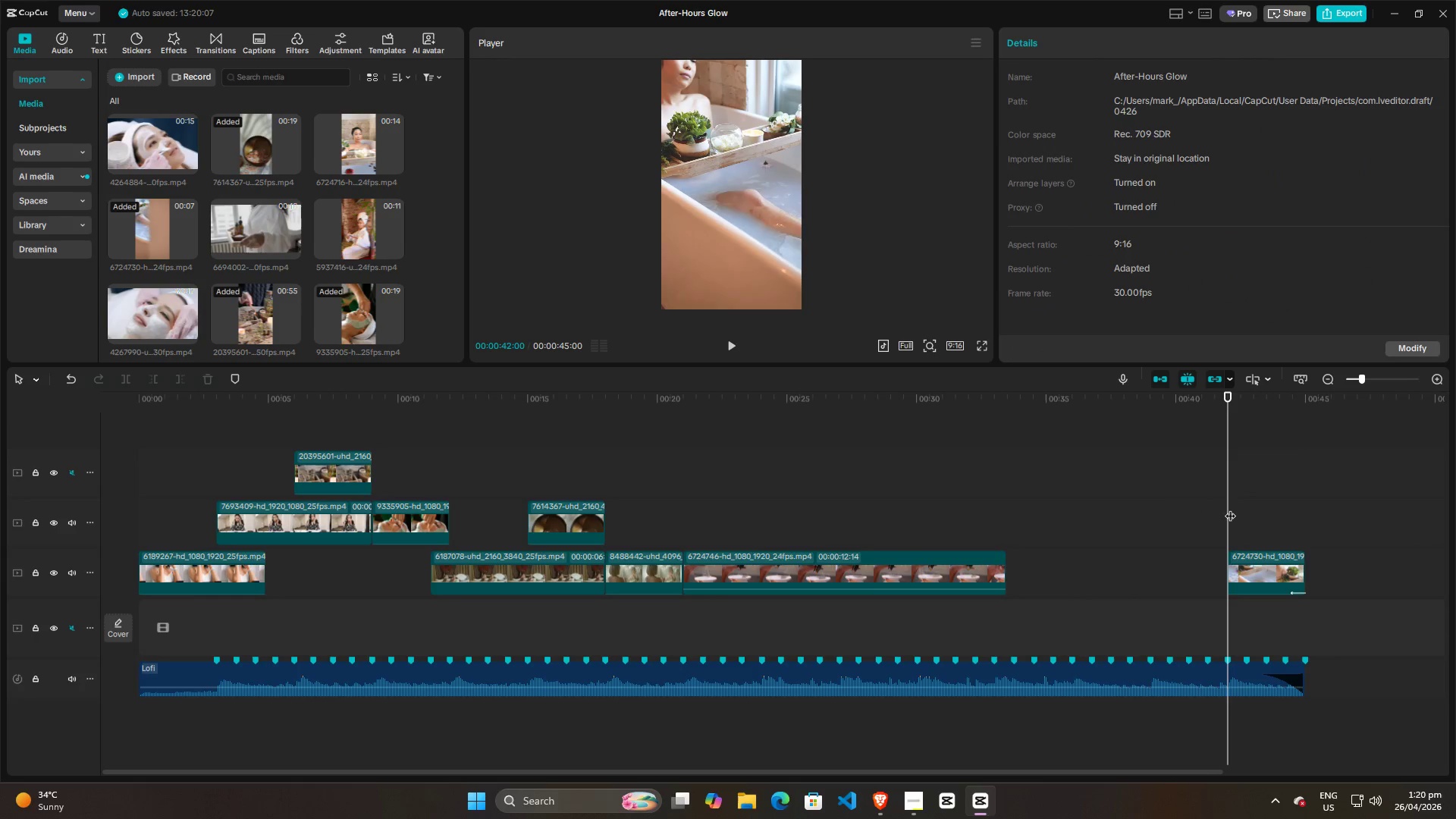 
key(Space)
 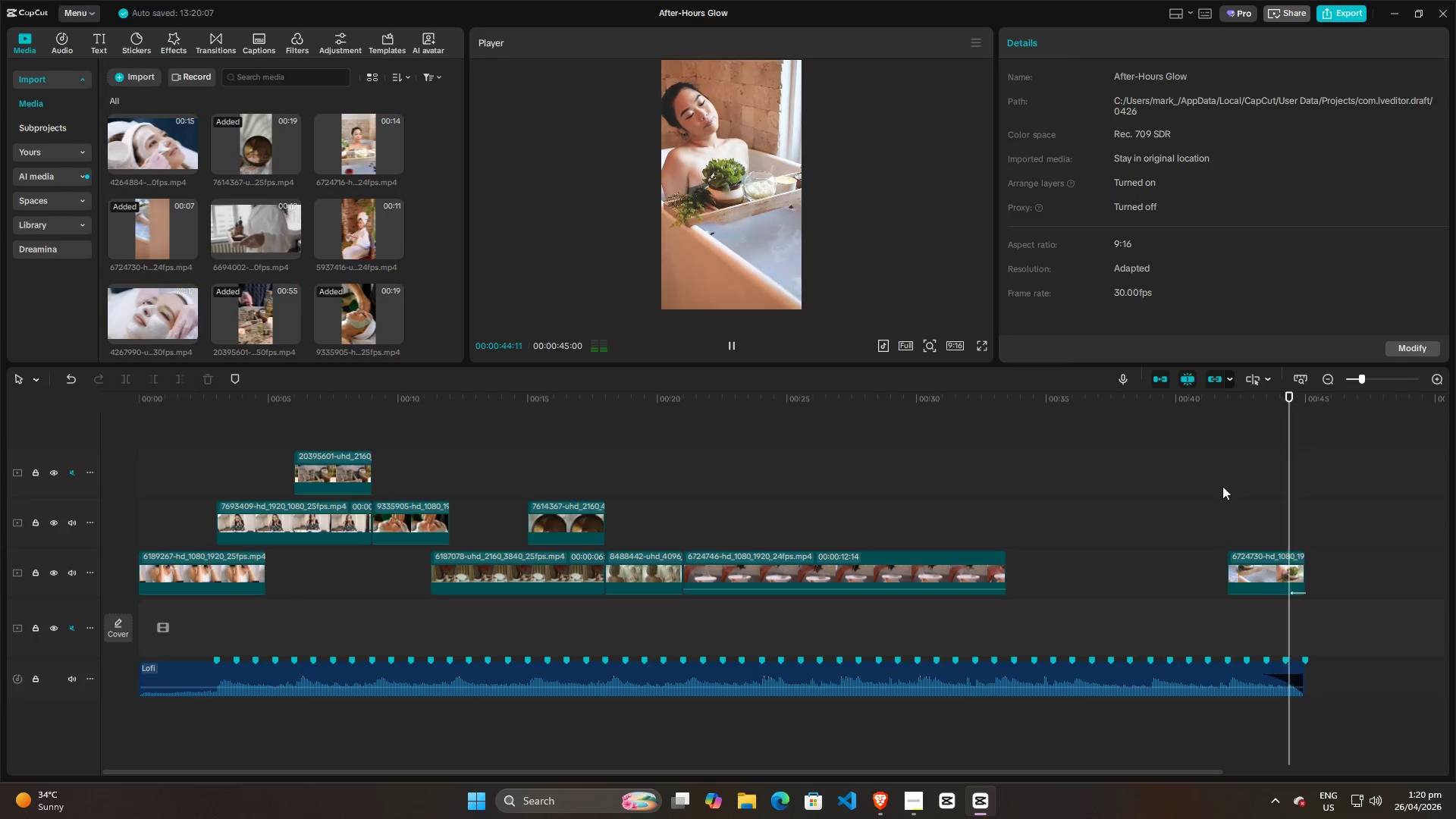 
left_click([1222, 486])
 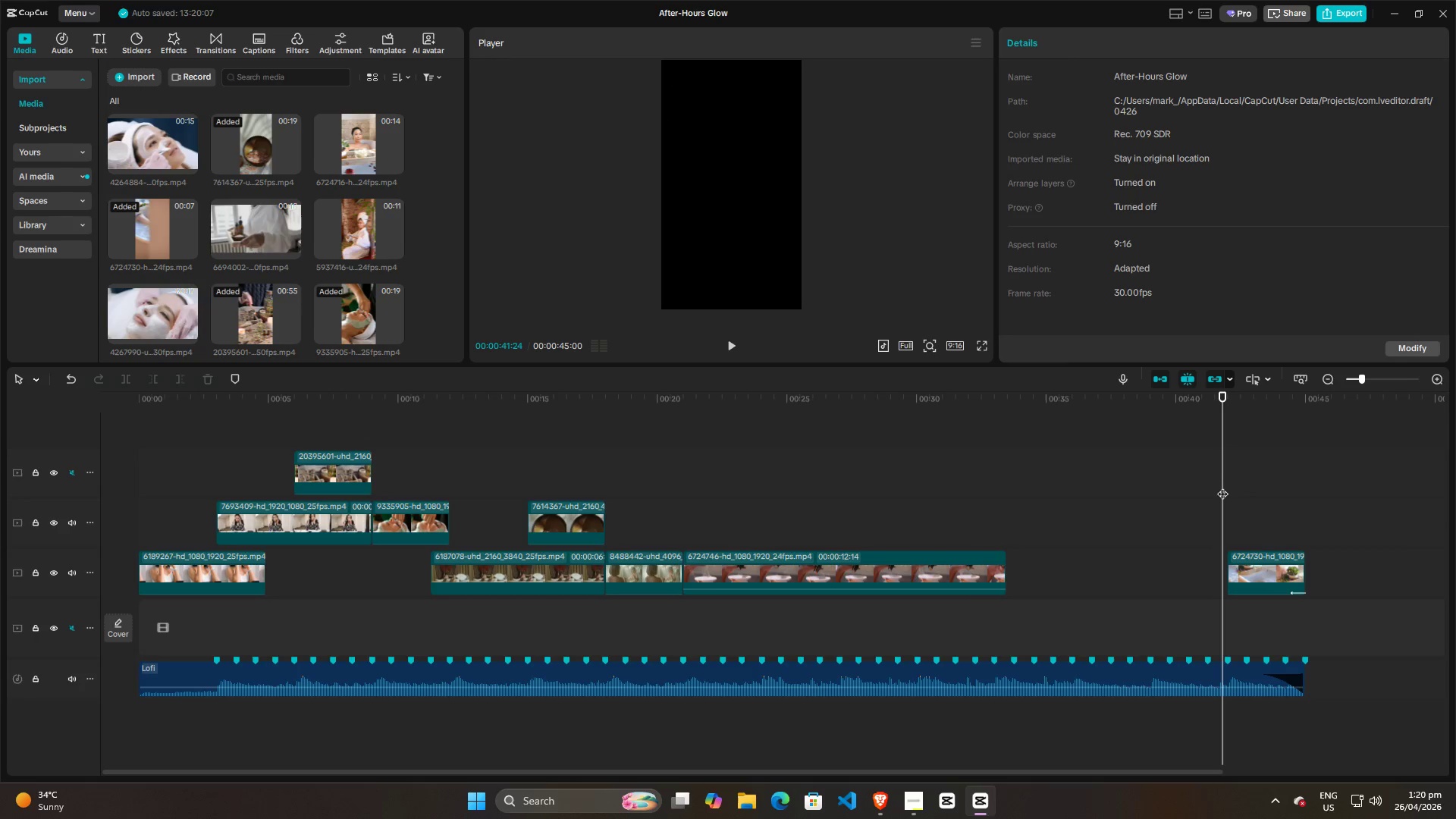 
key(Space)
 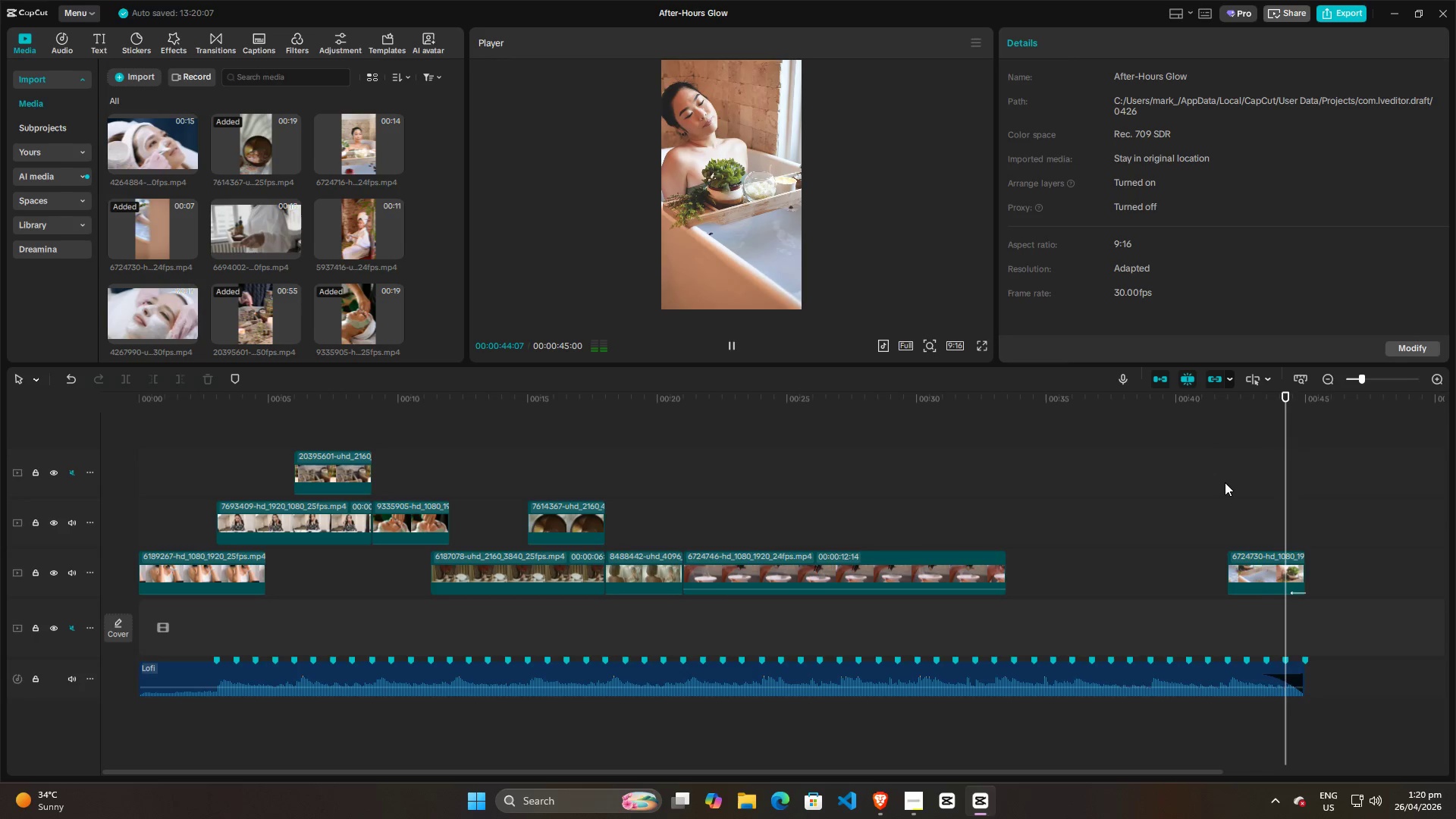 
key(Space)
 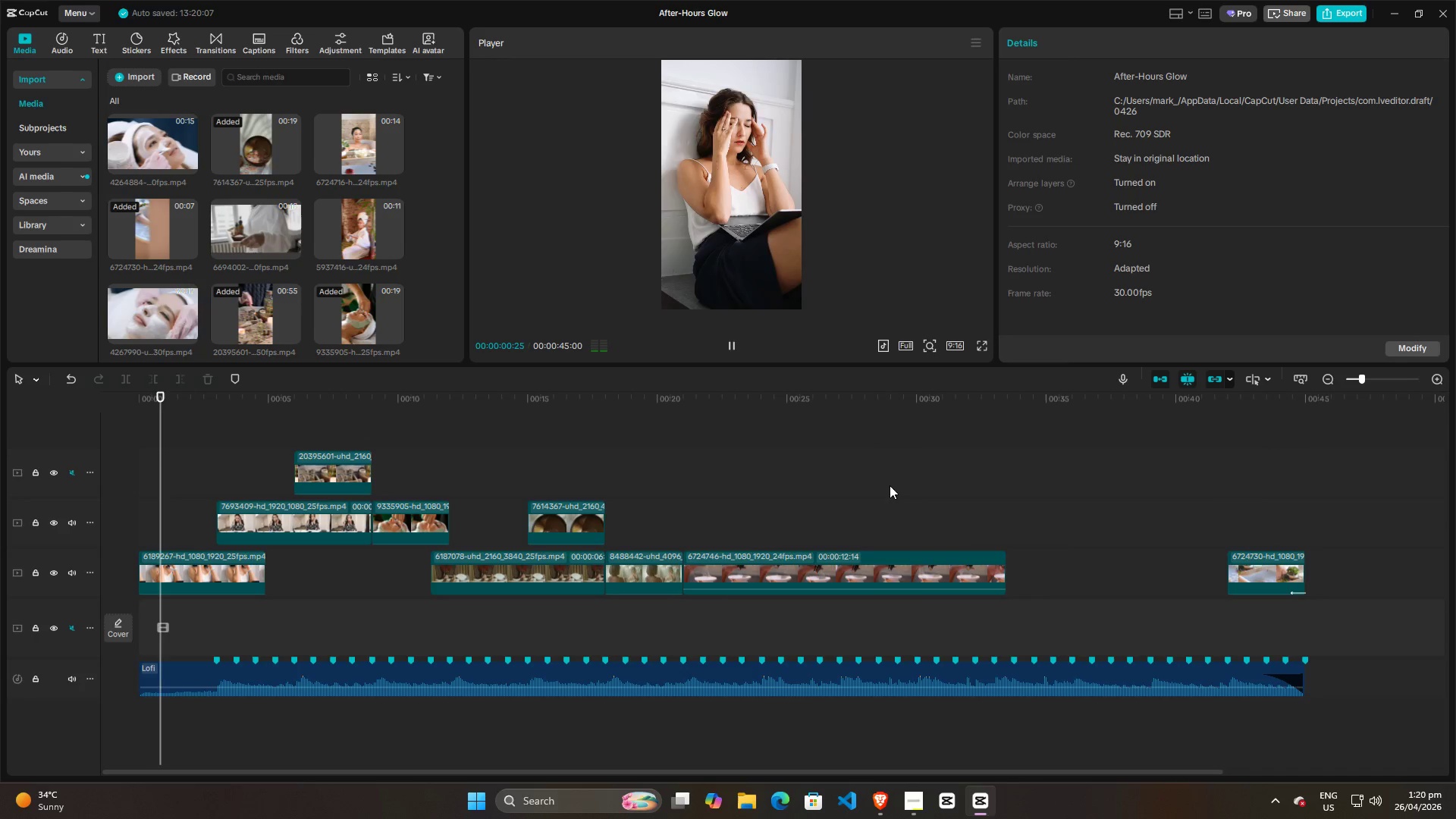 
key(Space)
 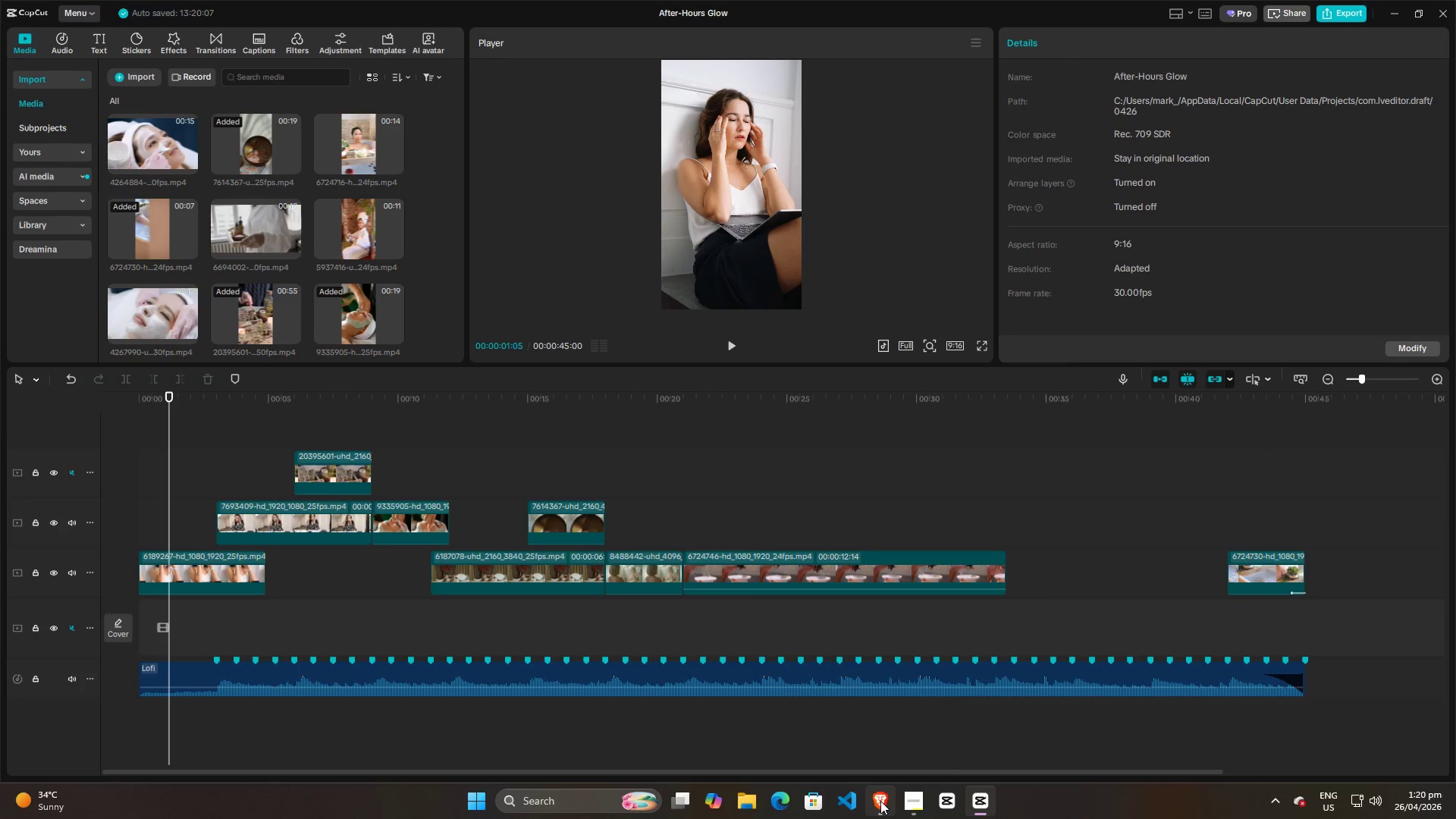 
left_click([880, 801])
 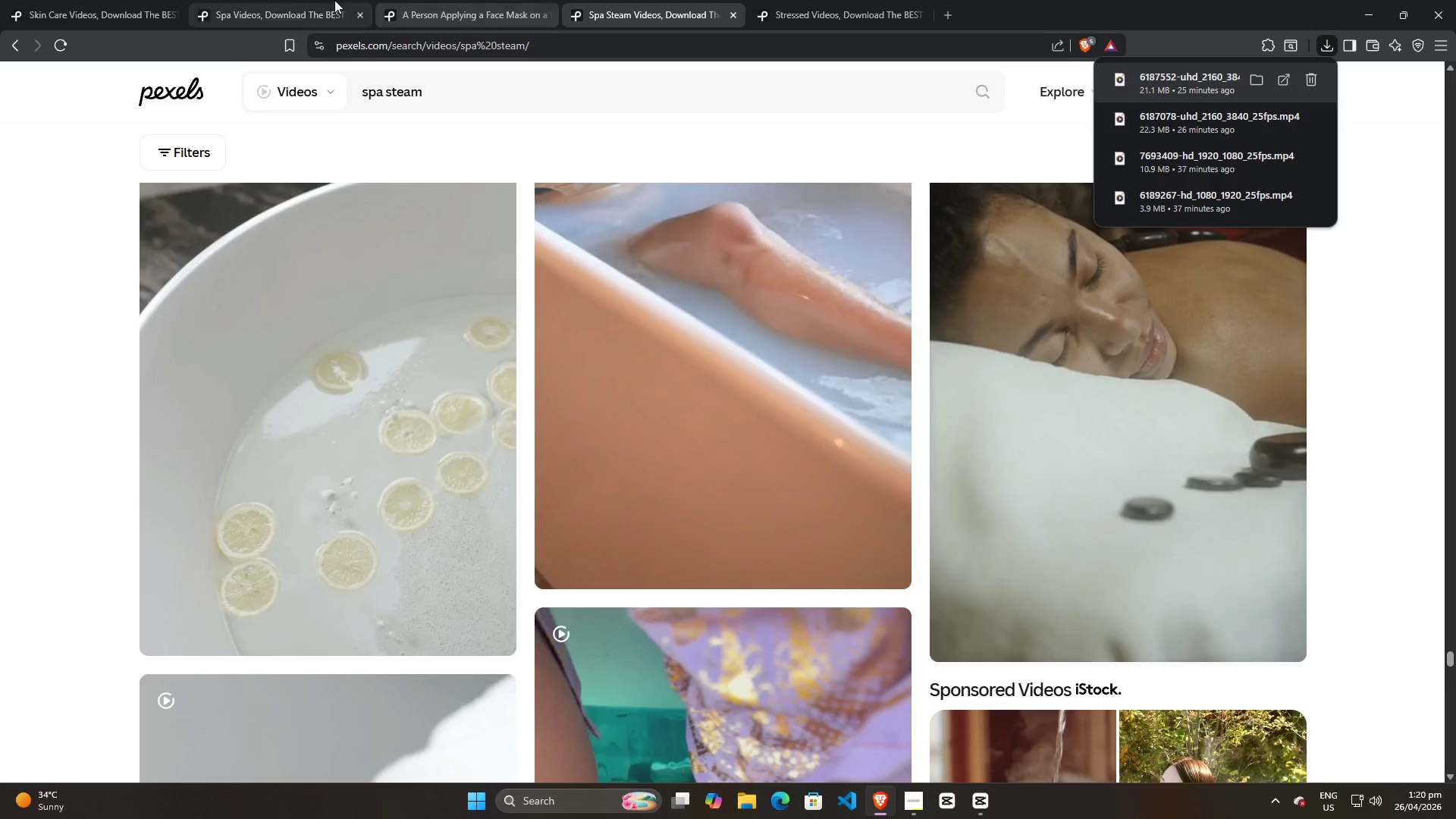 
scroll: coordinate [600, 373], scroll_direction: down, amount: 5.0
 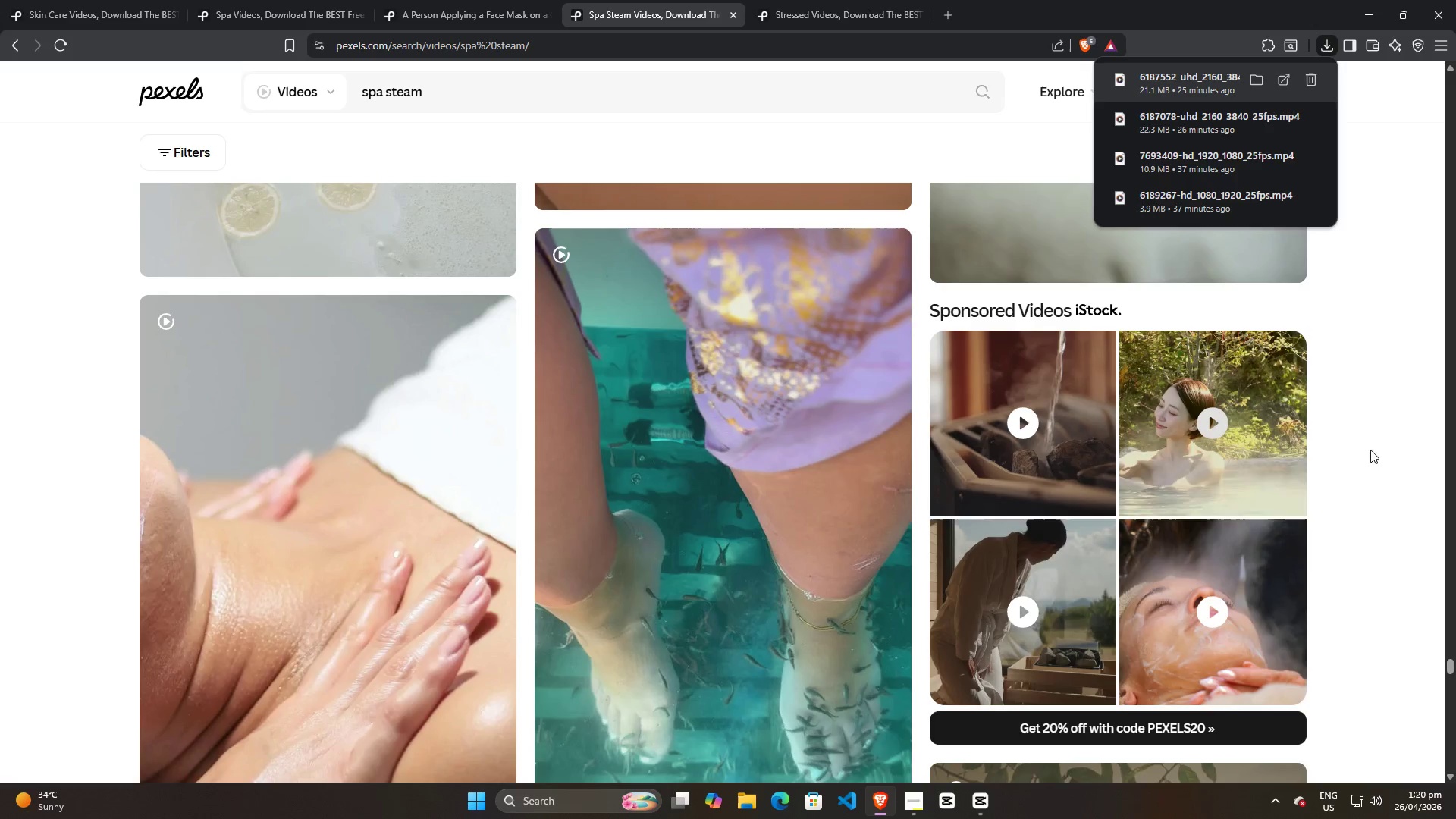 
left_click([1374, 446])
 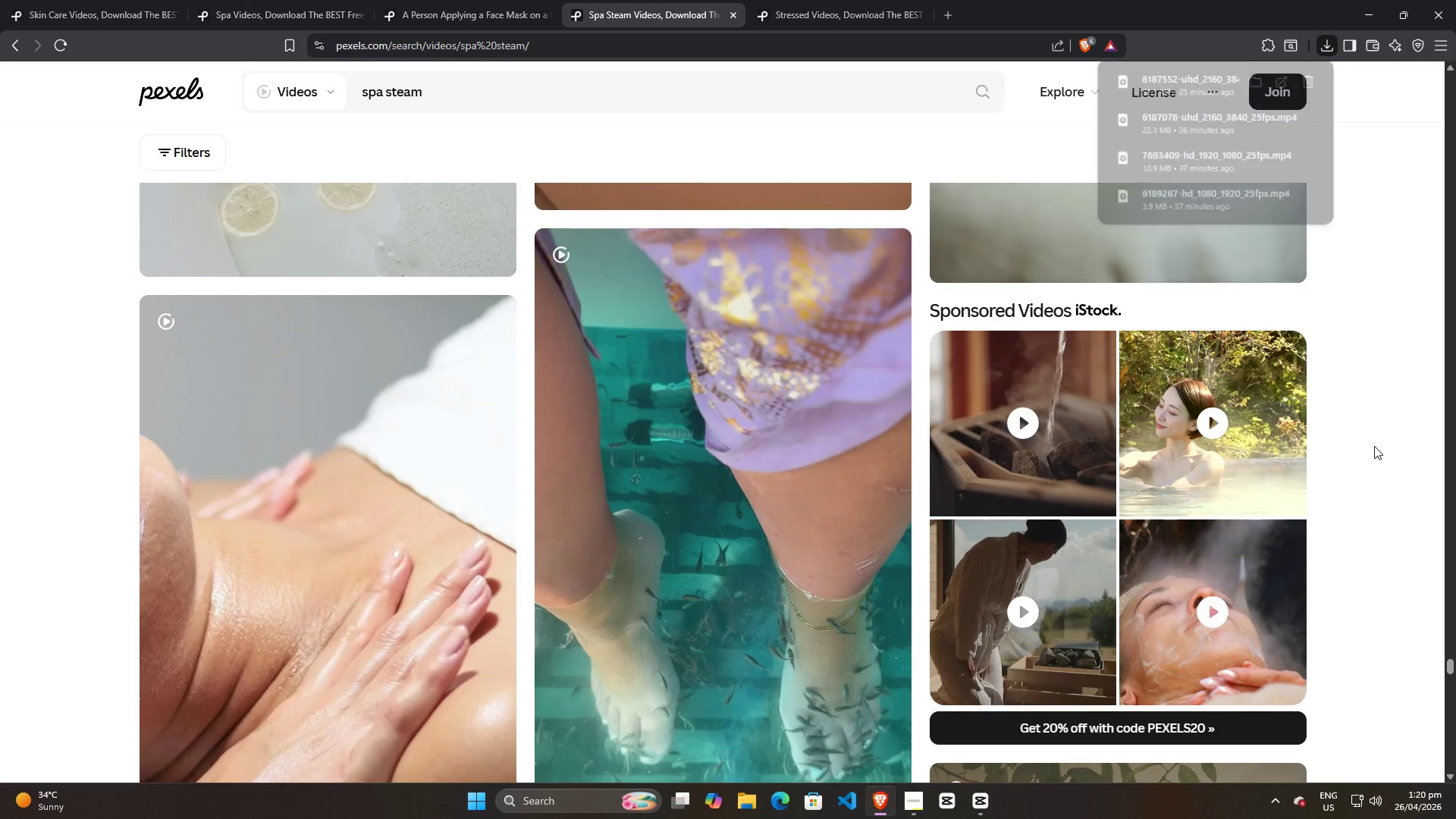 
scroll: coordinate [1357, 423], scroll_direction: down, amount: 28.0
 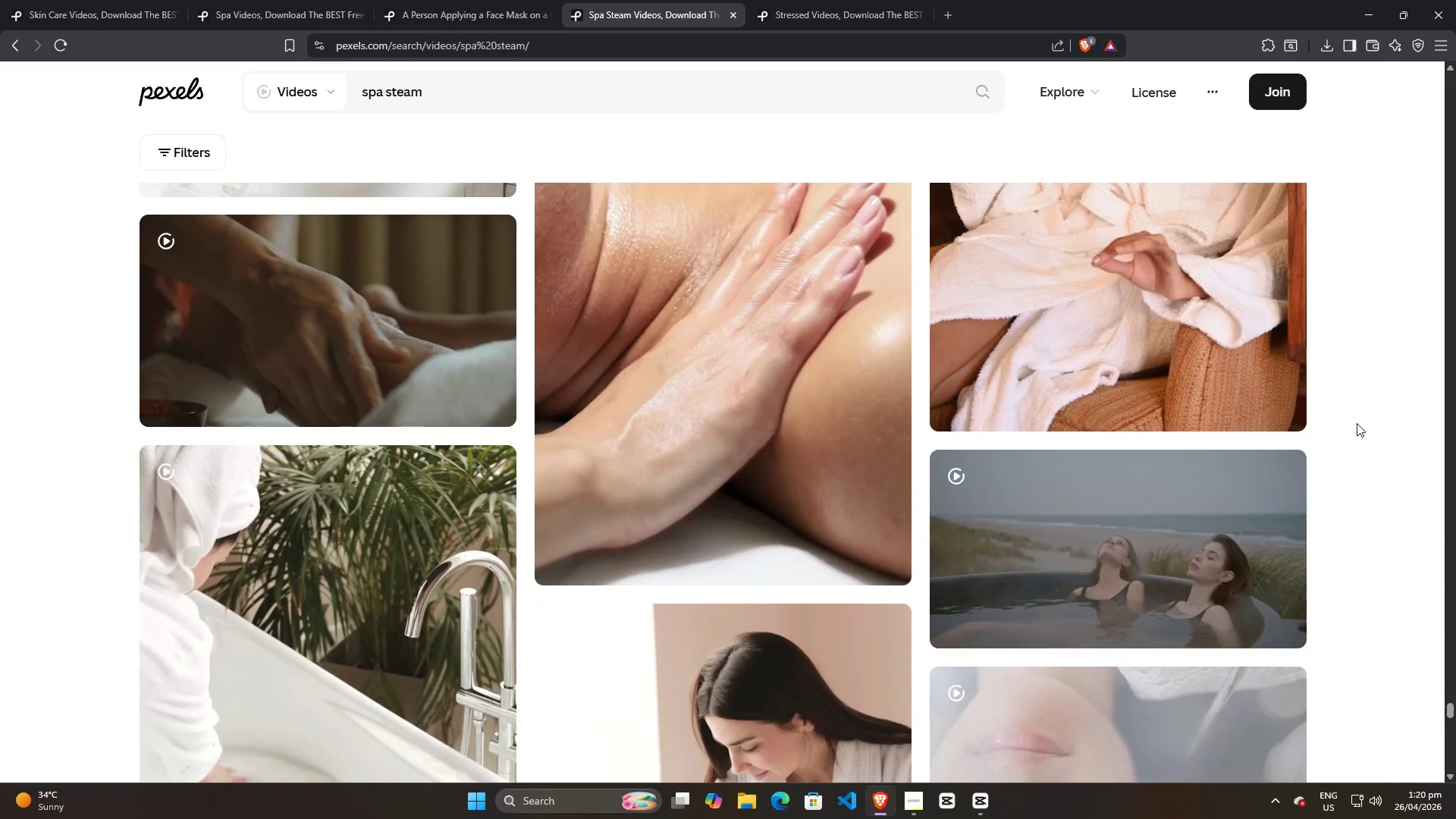 
scroll: coordinate [1357, 423], scroll_direction: up, amount: 8.0
 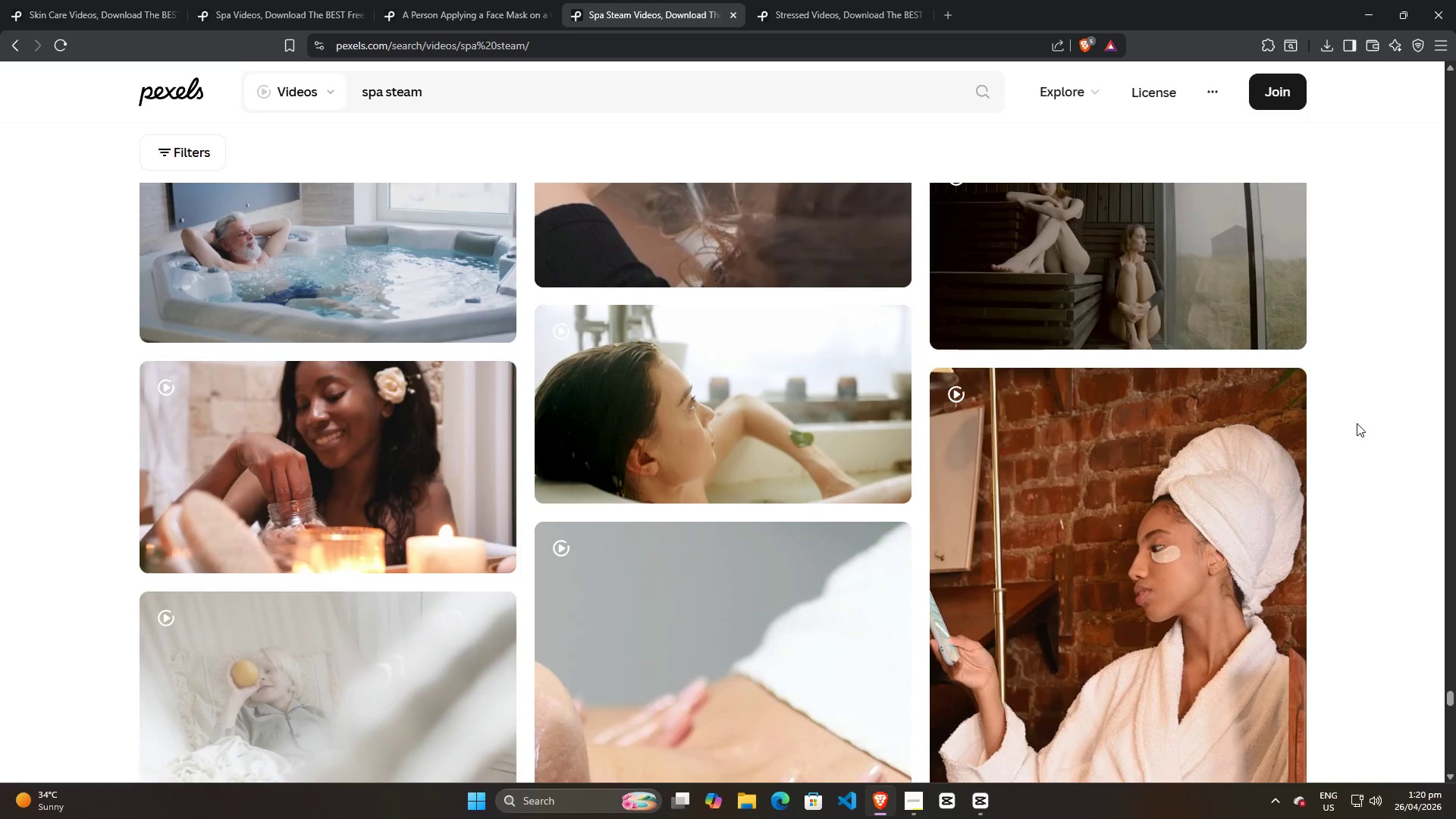 
scroll: coordinate [1178, 511], scroll_direction: down, amount: 62.0
 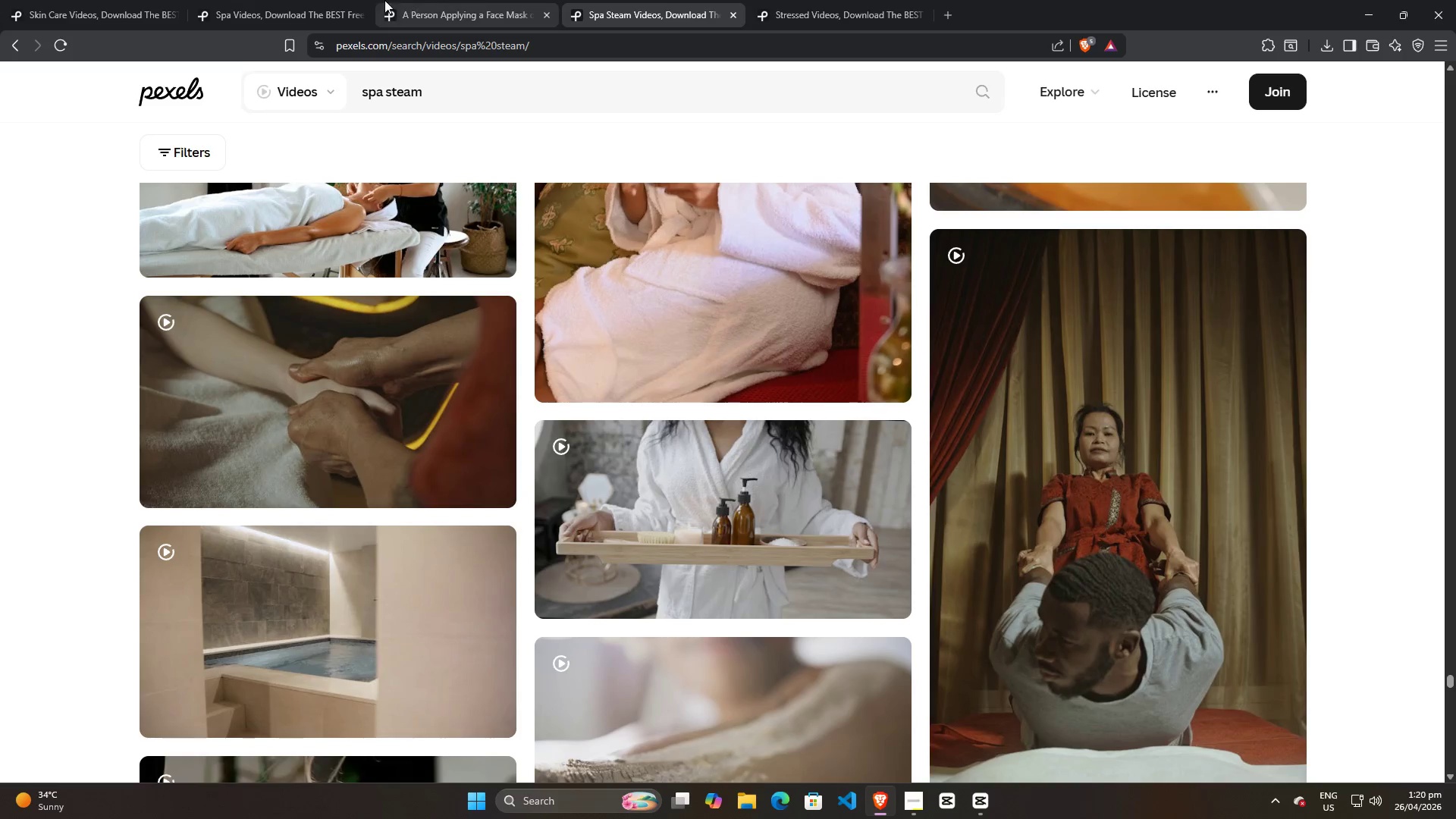 
left_click([452, 0])
 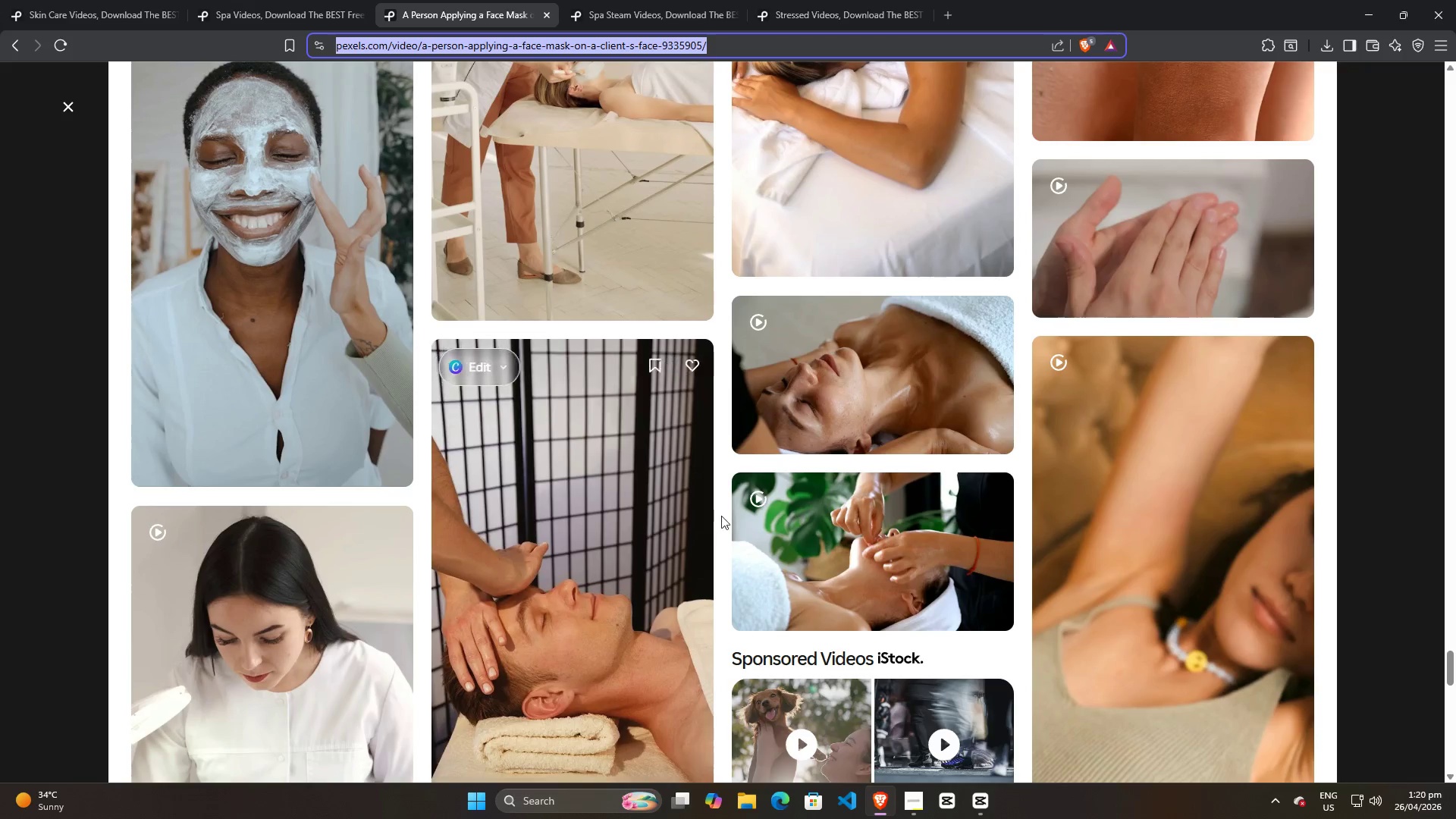 
scroll: coordinate [731, 518], scroll_direction: down, amount: 21.0
 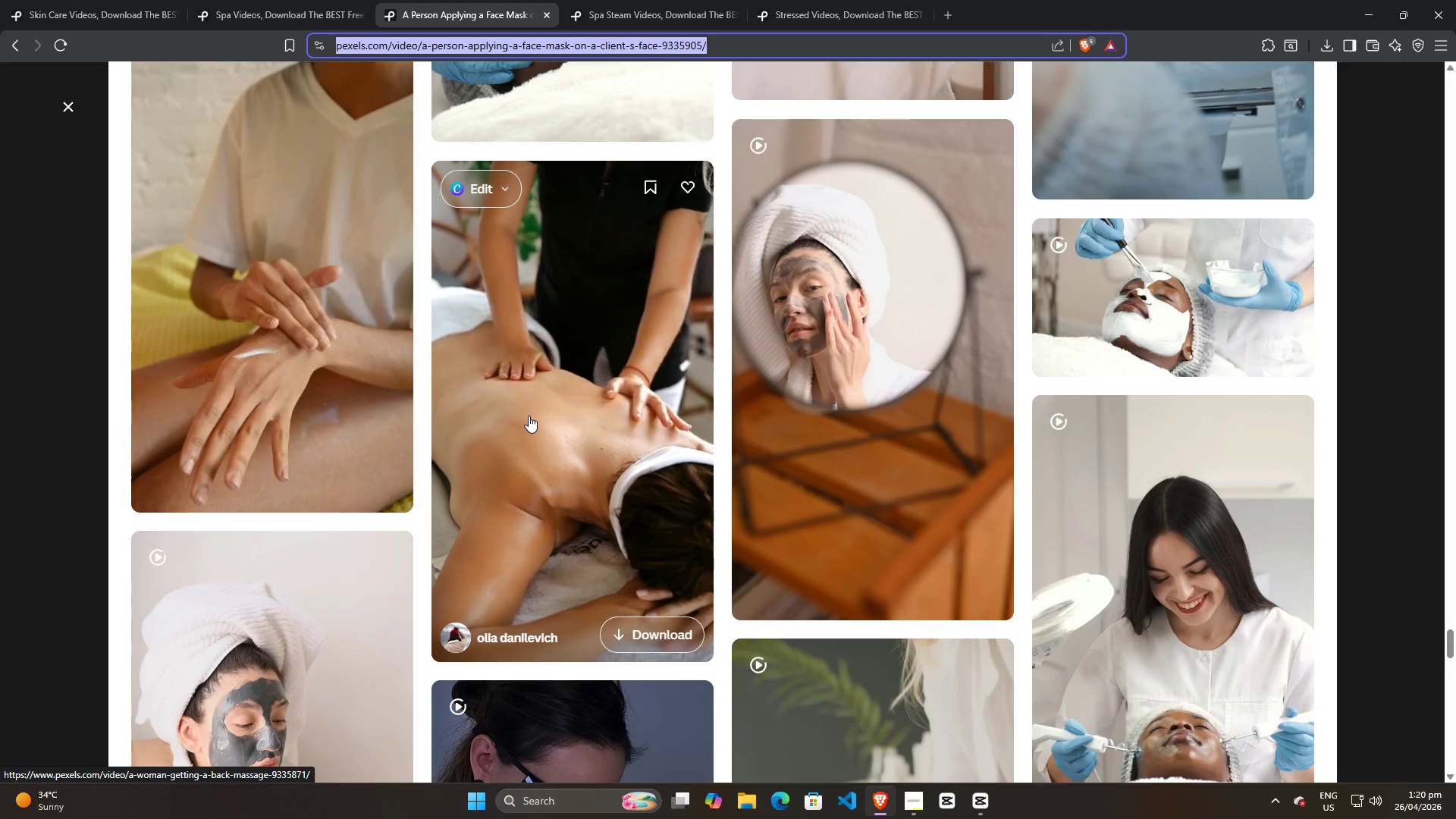 
wait(15.17)
 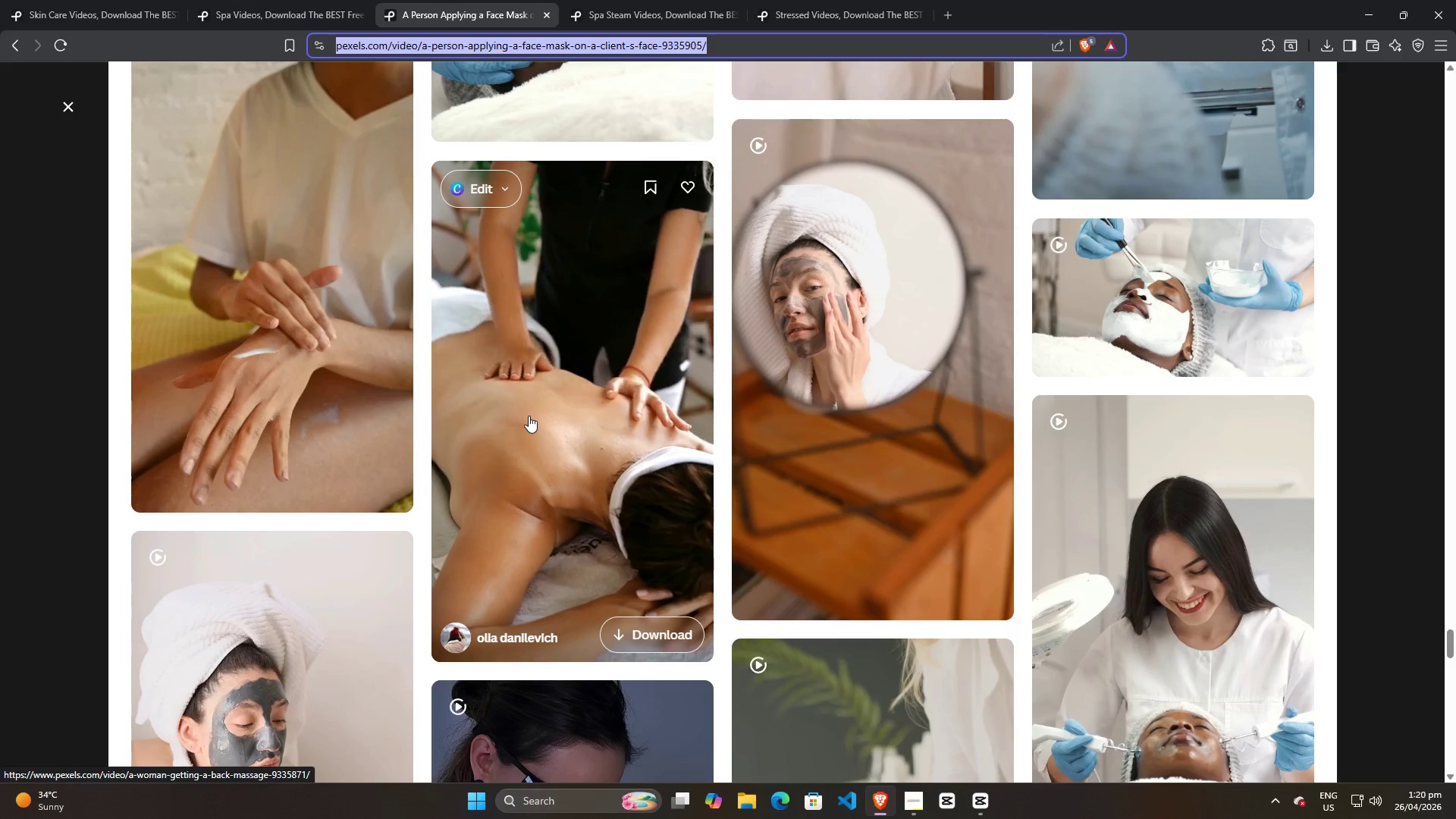 
scroll: coordinate [617, 357], scroll_direction: down, amount: 15.0
 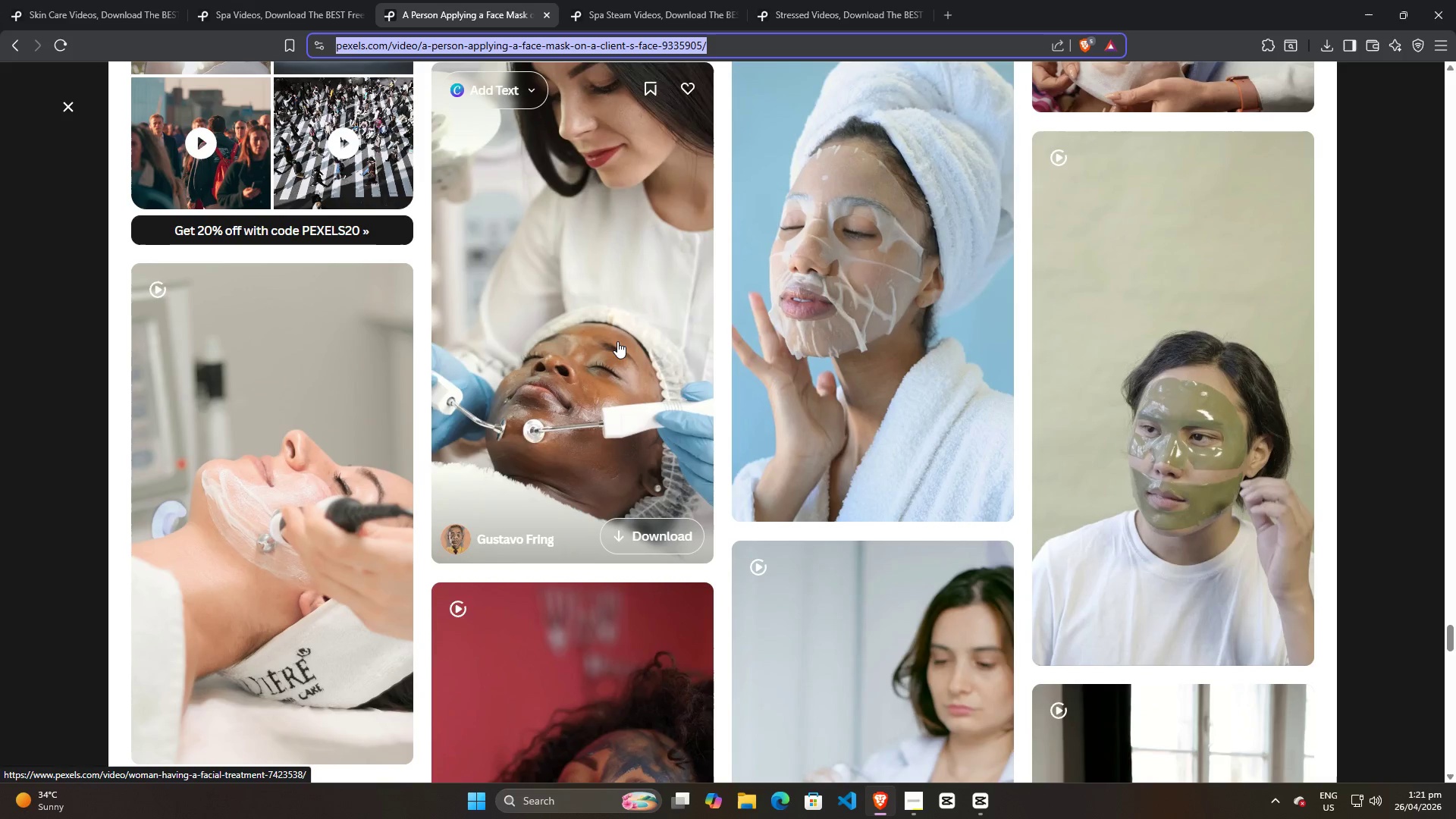 
scroll: coordinate [617, 335], scroll_direction: up, amount: 15.0
 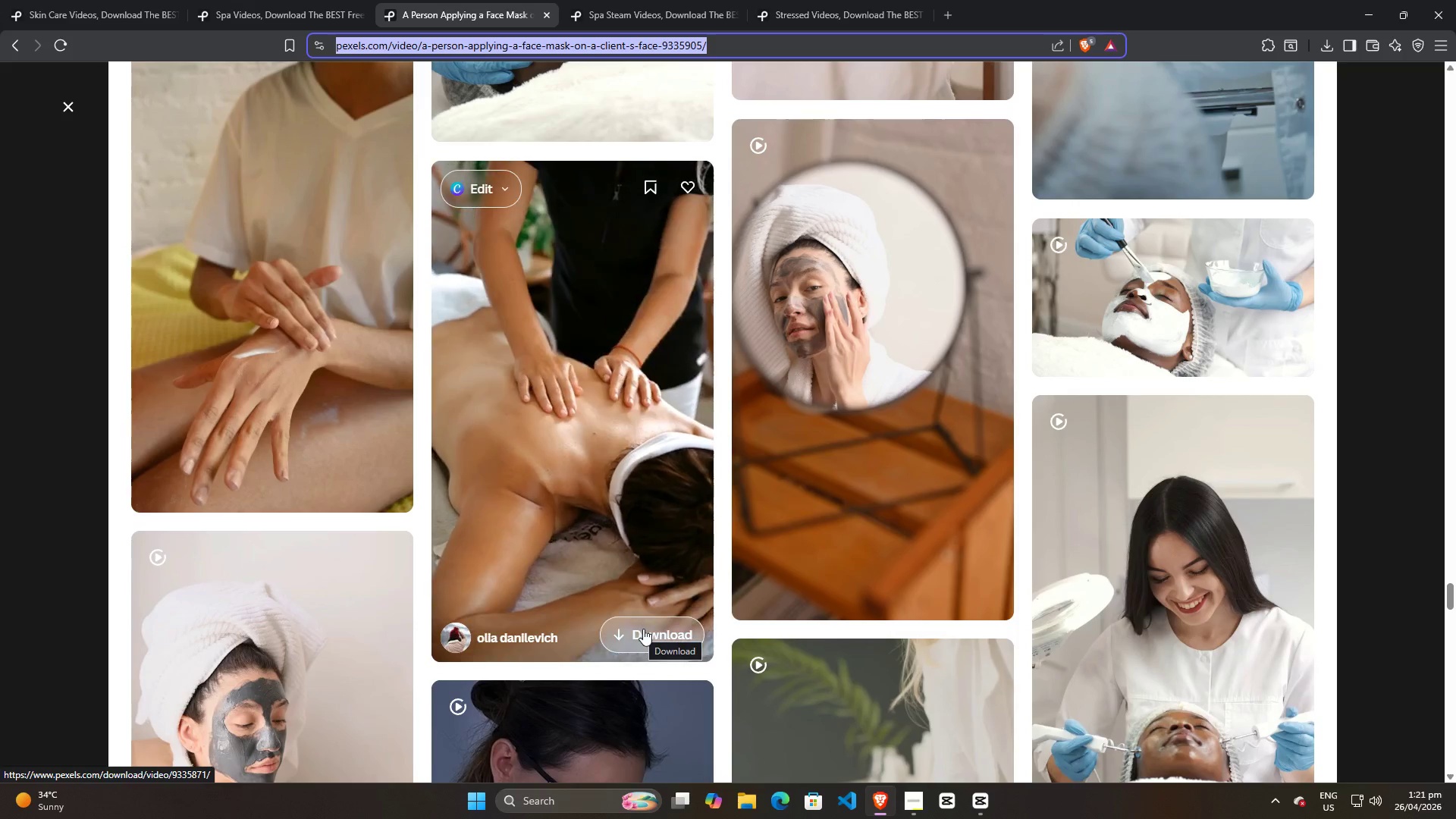 
wait(9.72)
 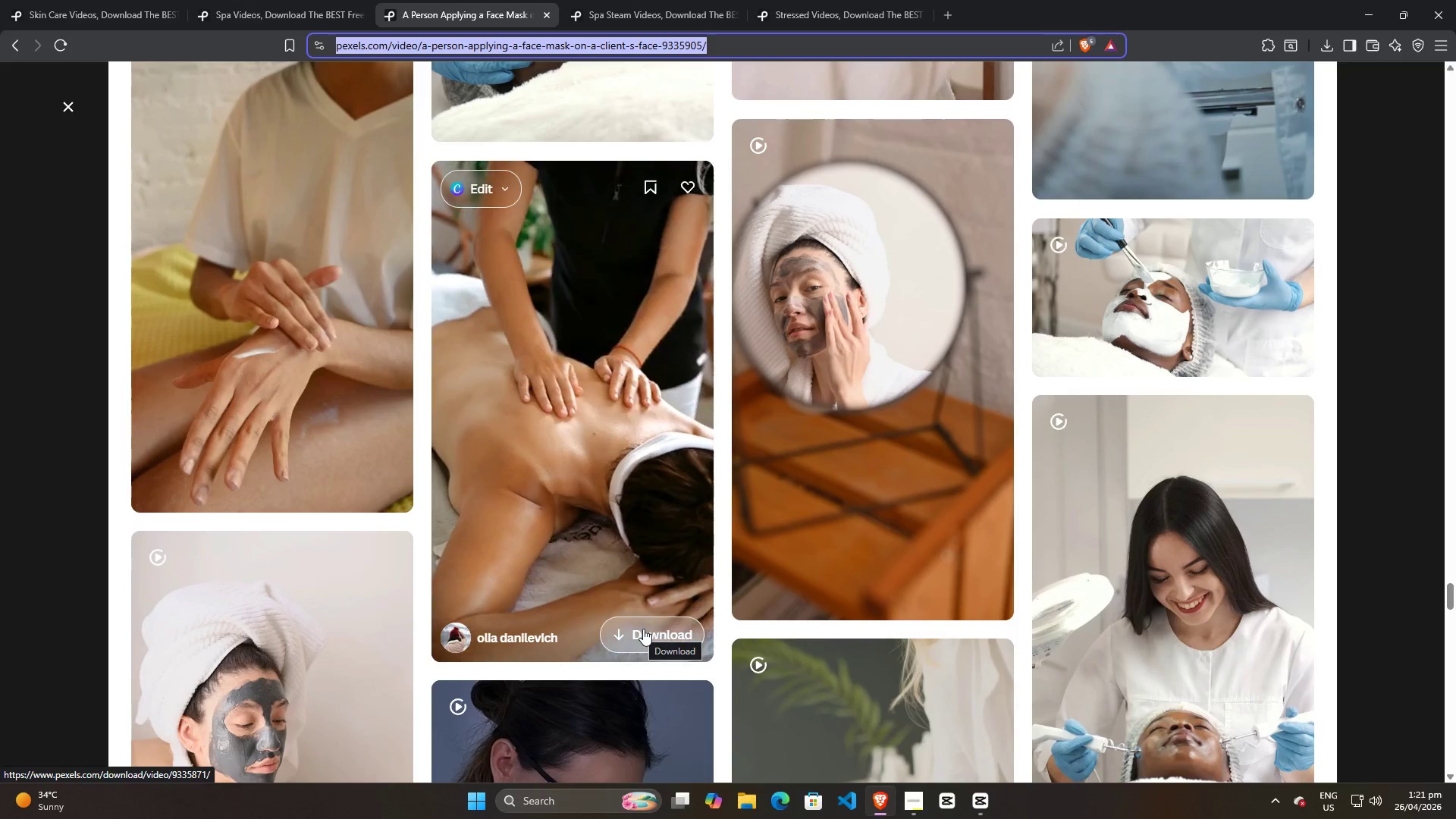 
left_click([643, 629])
 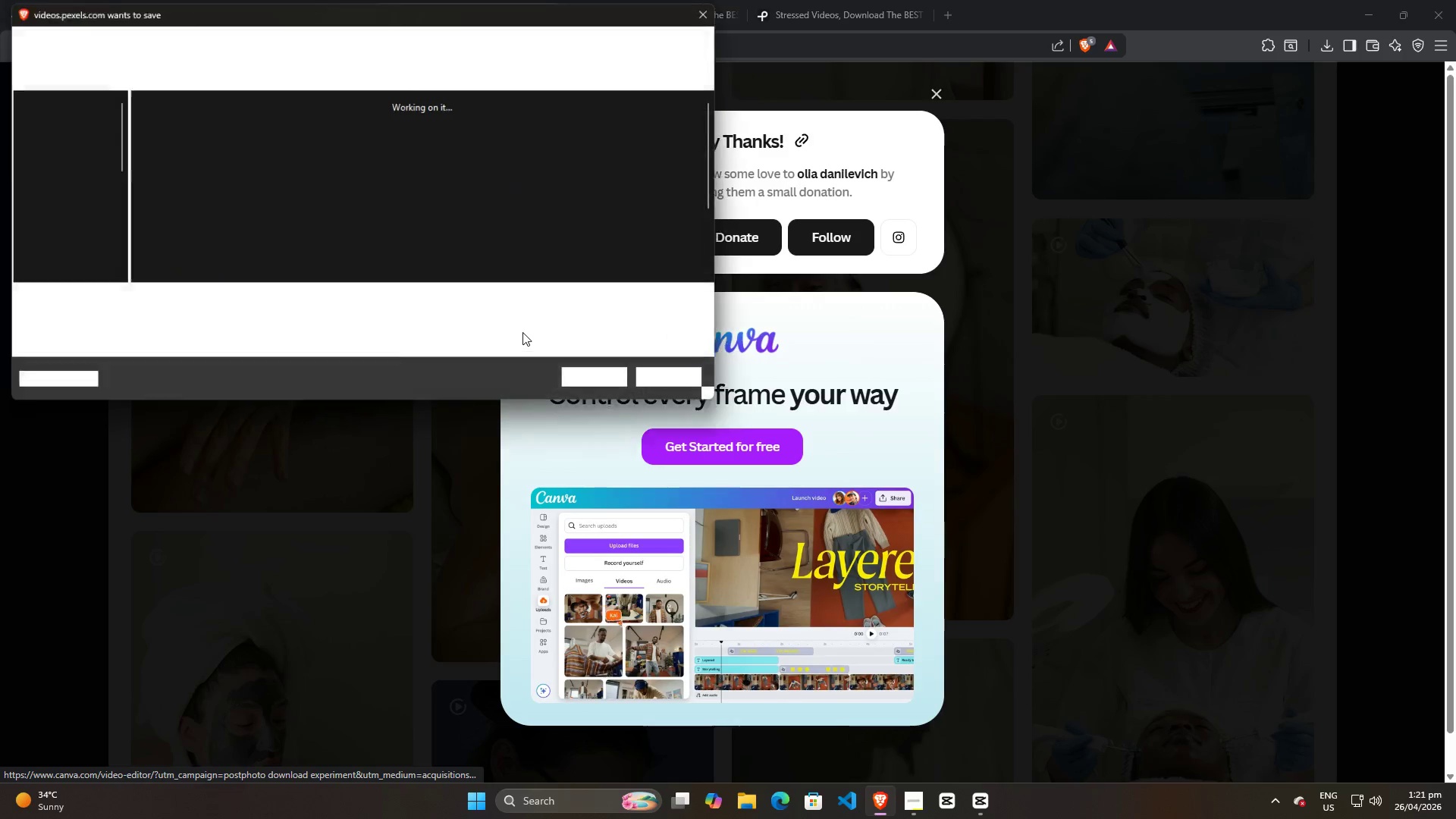 
left_click([589, 375])
 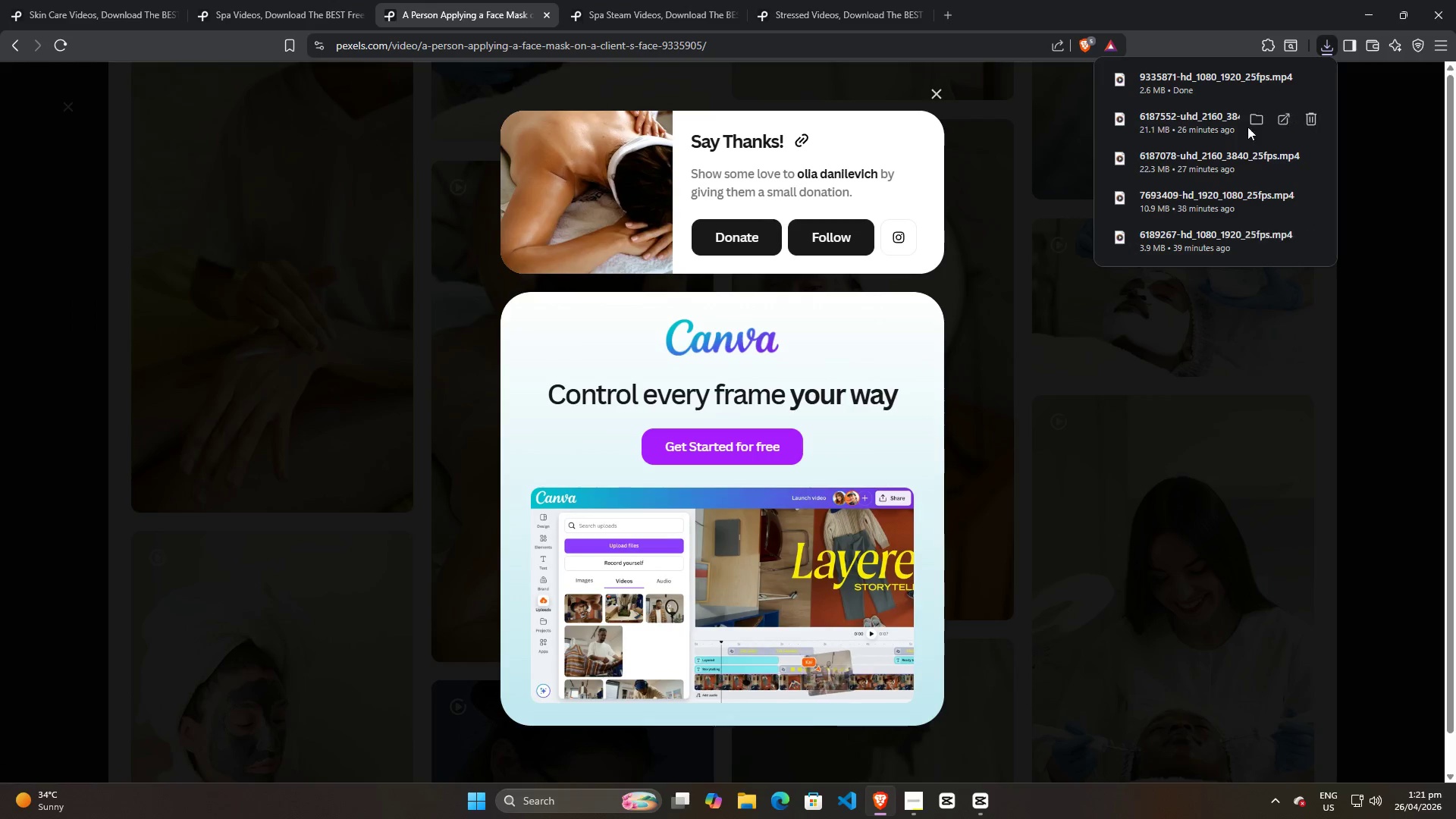 
left_click_drag(start_coordinate=[1203, 83], to_coordinate=[378, 284])
 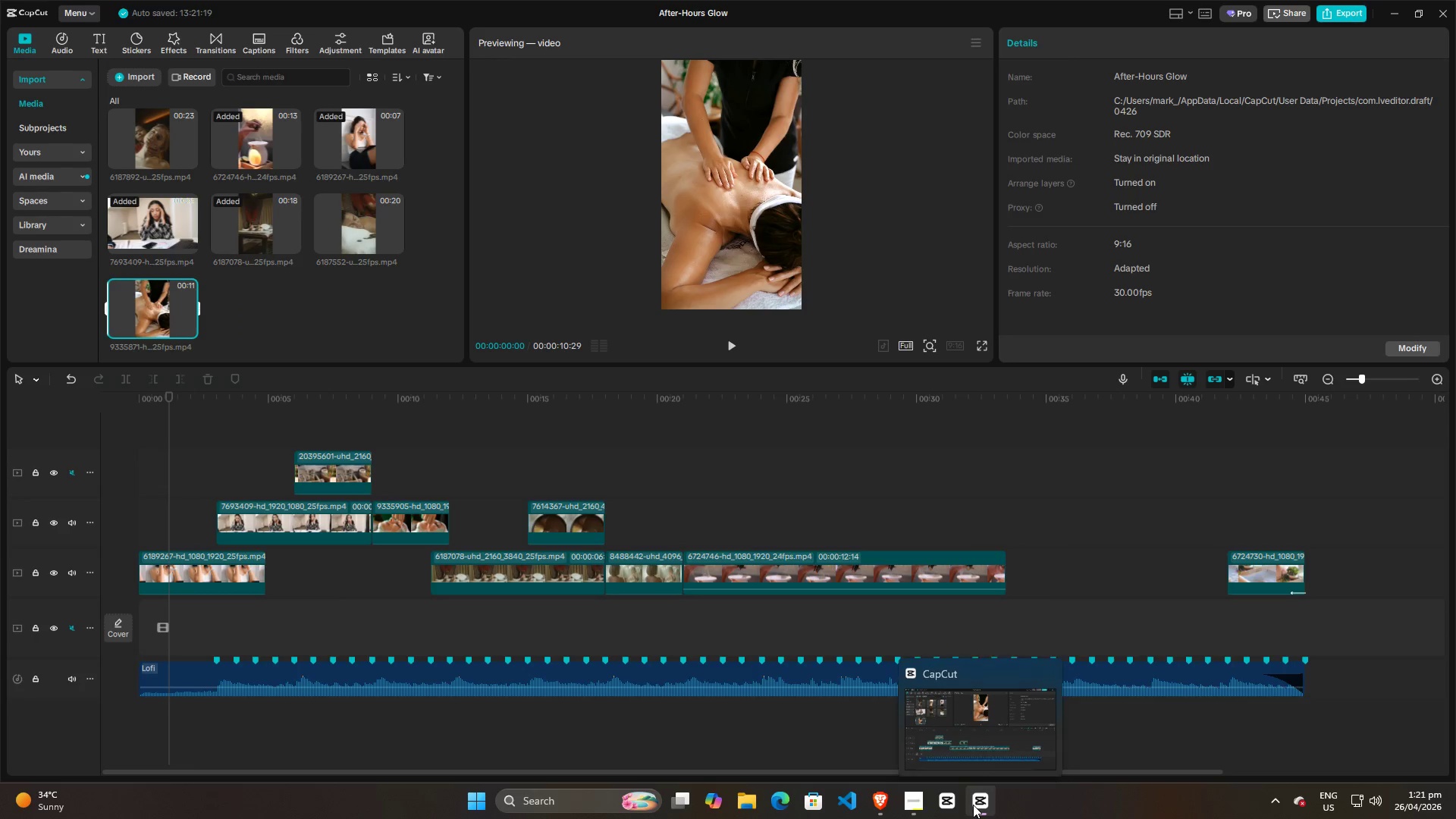 
left_click([912, 805])